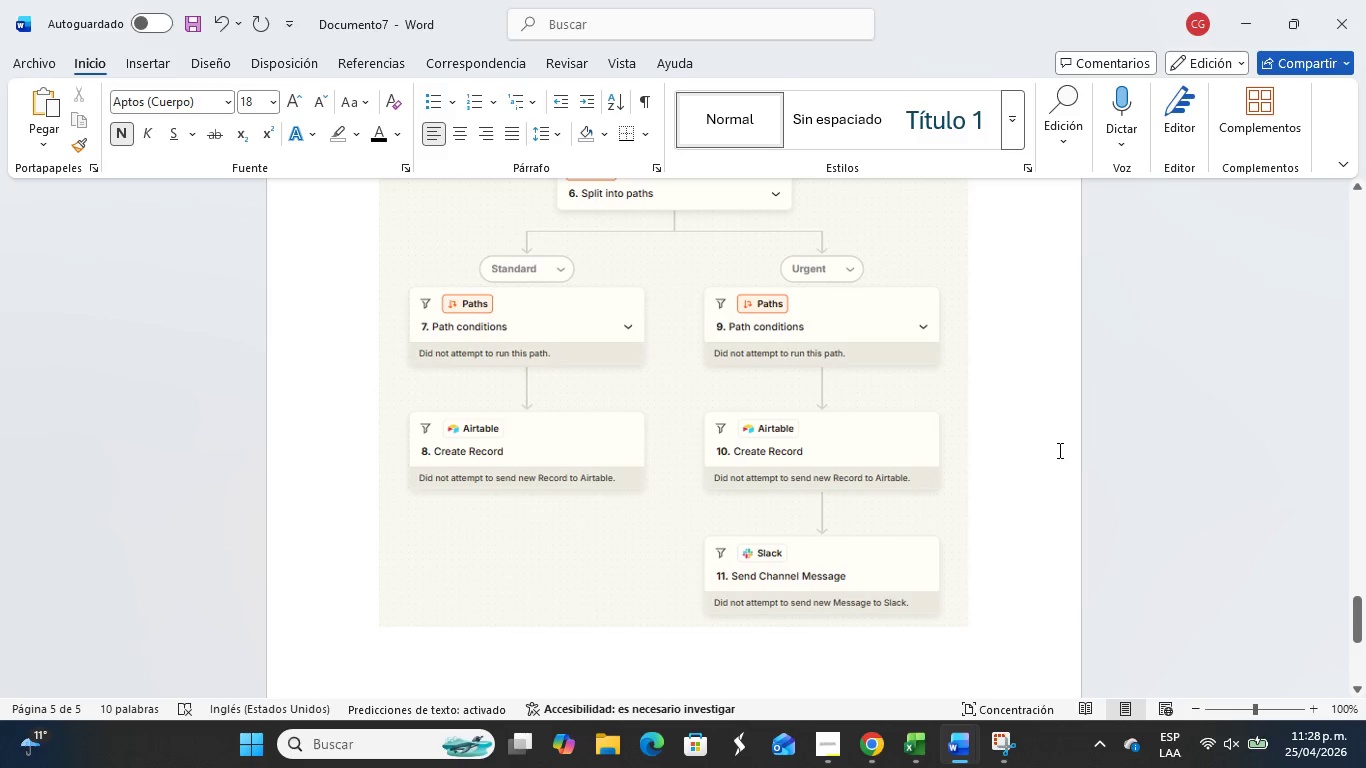 
key(Alt+Tab)
 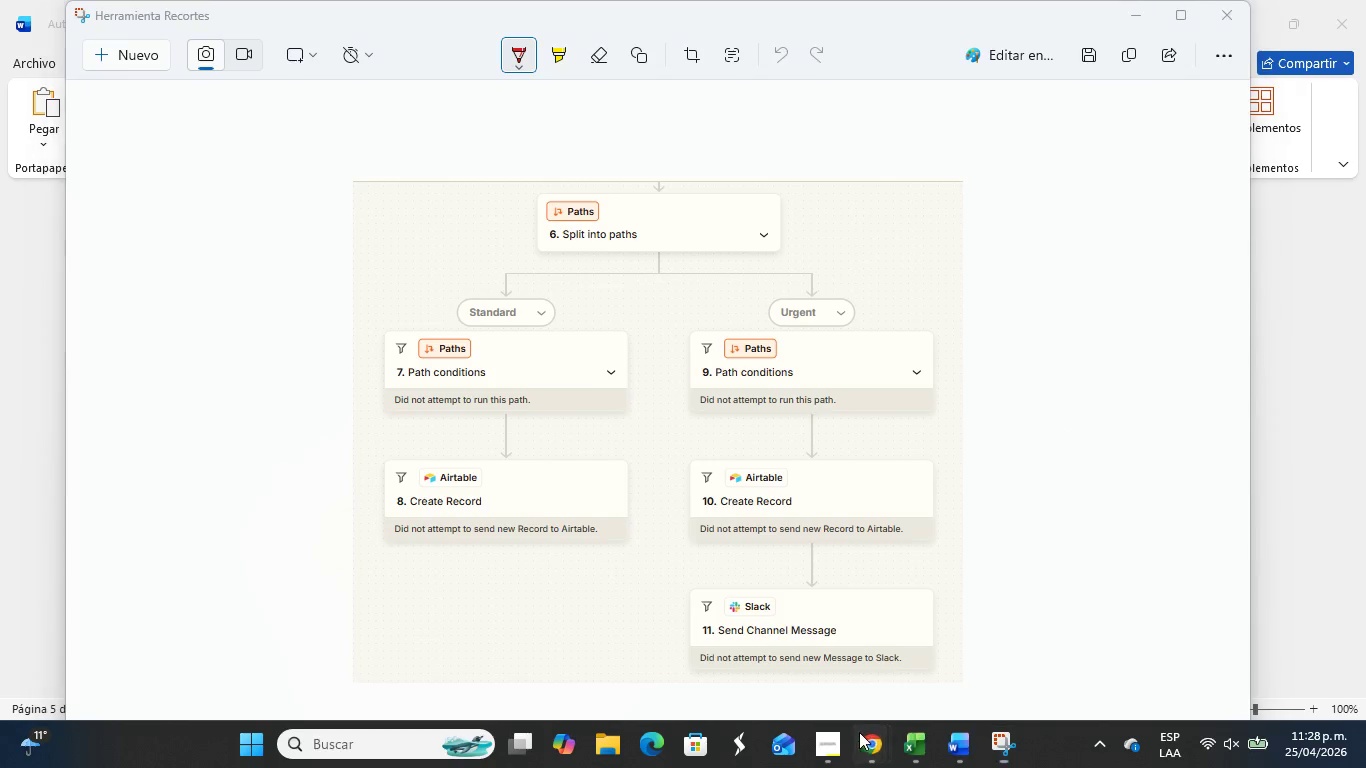 
left_click([834, 665])
 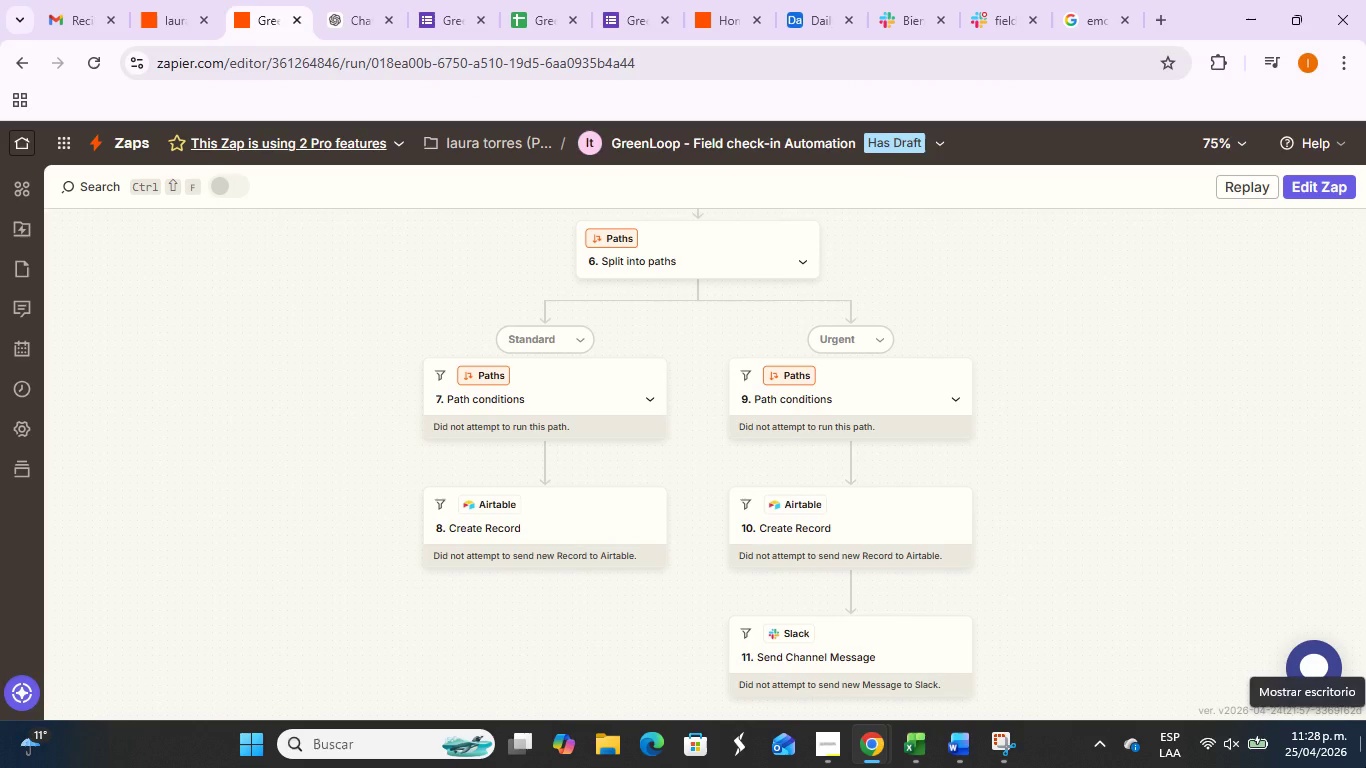 
wait(9.44)
 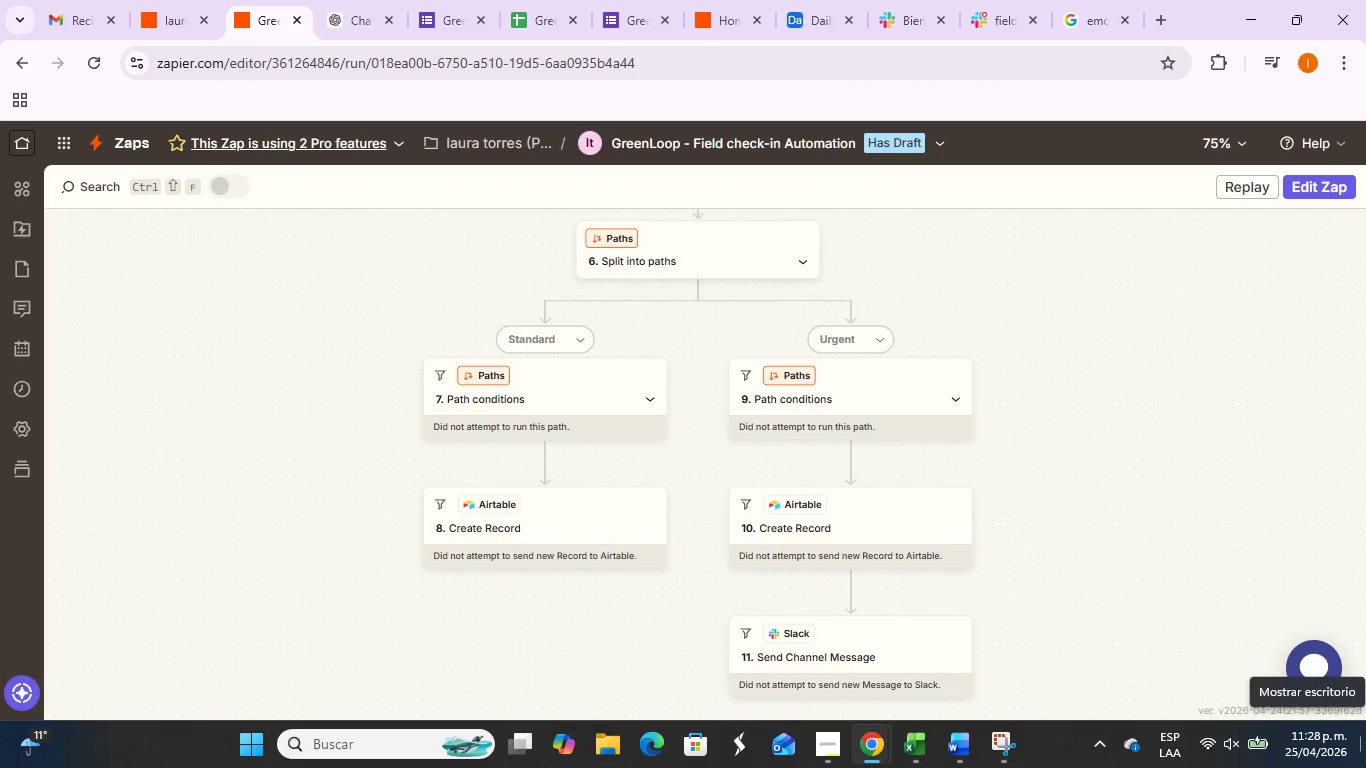 
key(Alt+Tab)
 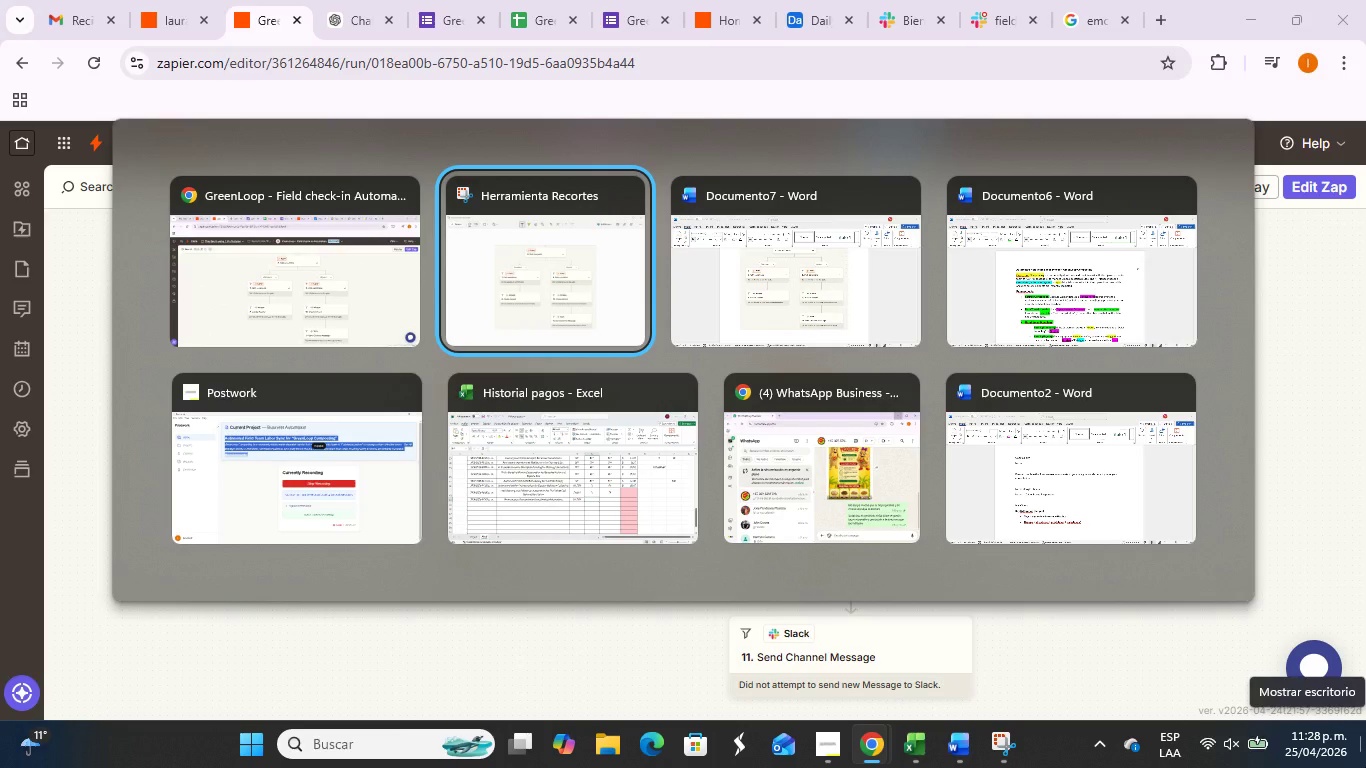 
key(Alt+Tab)
 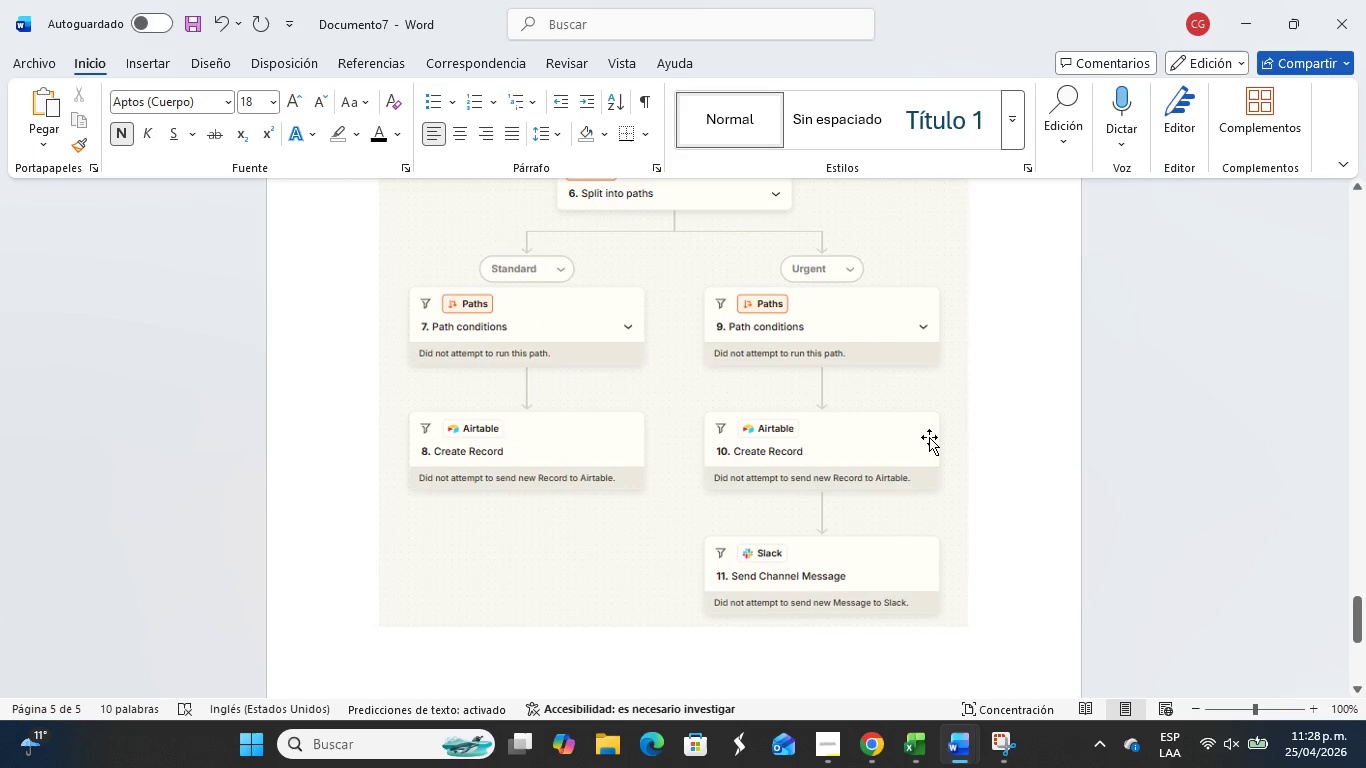 
scroll: coordinate [843, 437], scroll_direction: up, amount: 16.0
 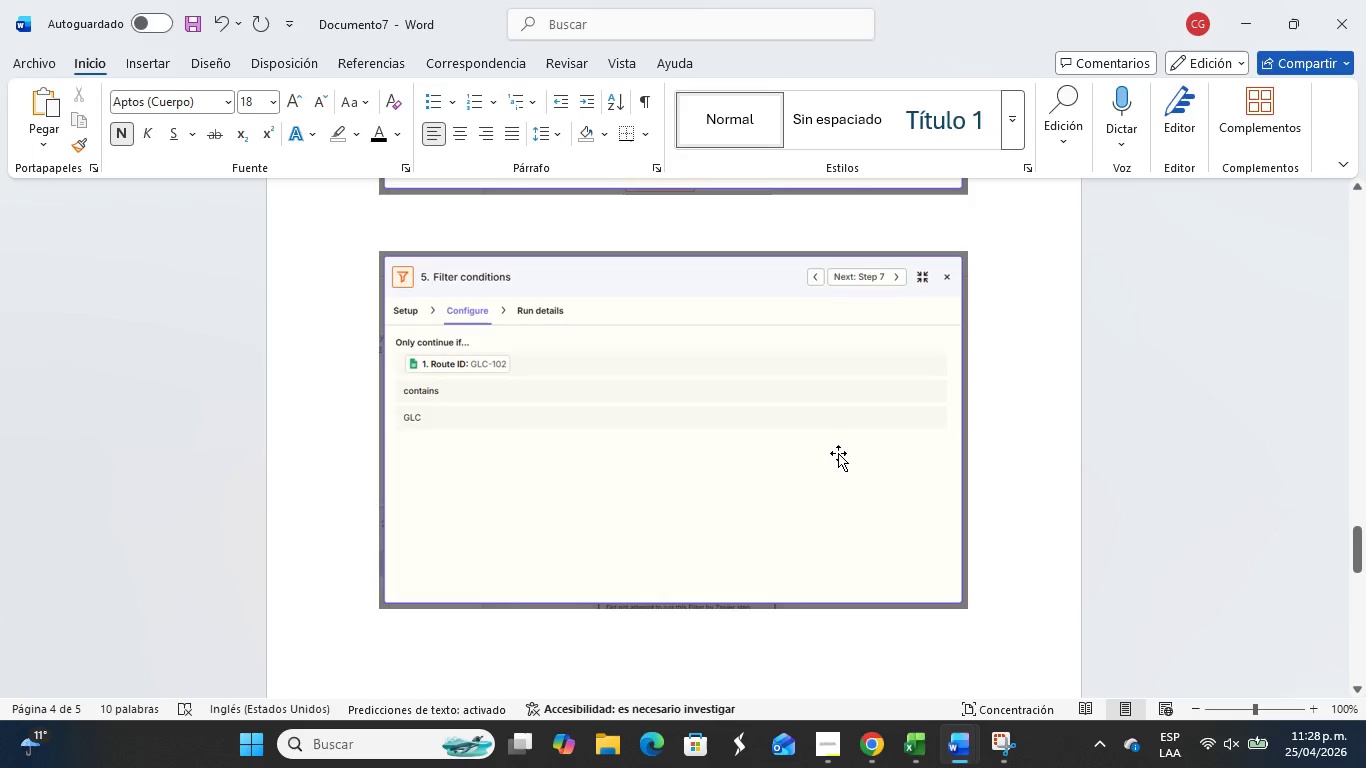 
scroll: coordinate [881, 614], scroll_direction: down, amount: 15.0
 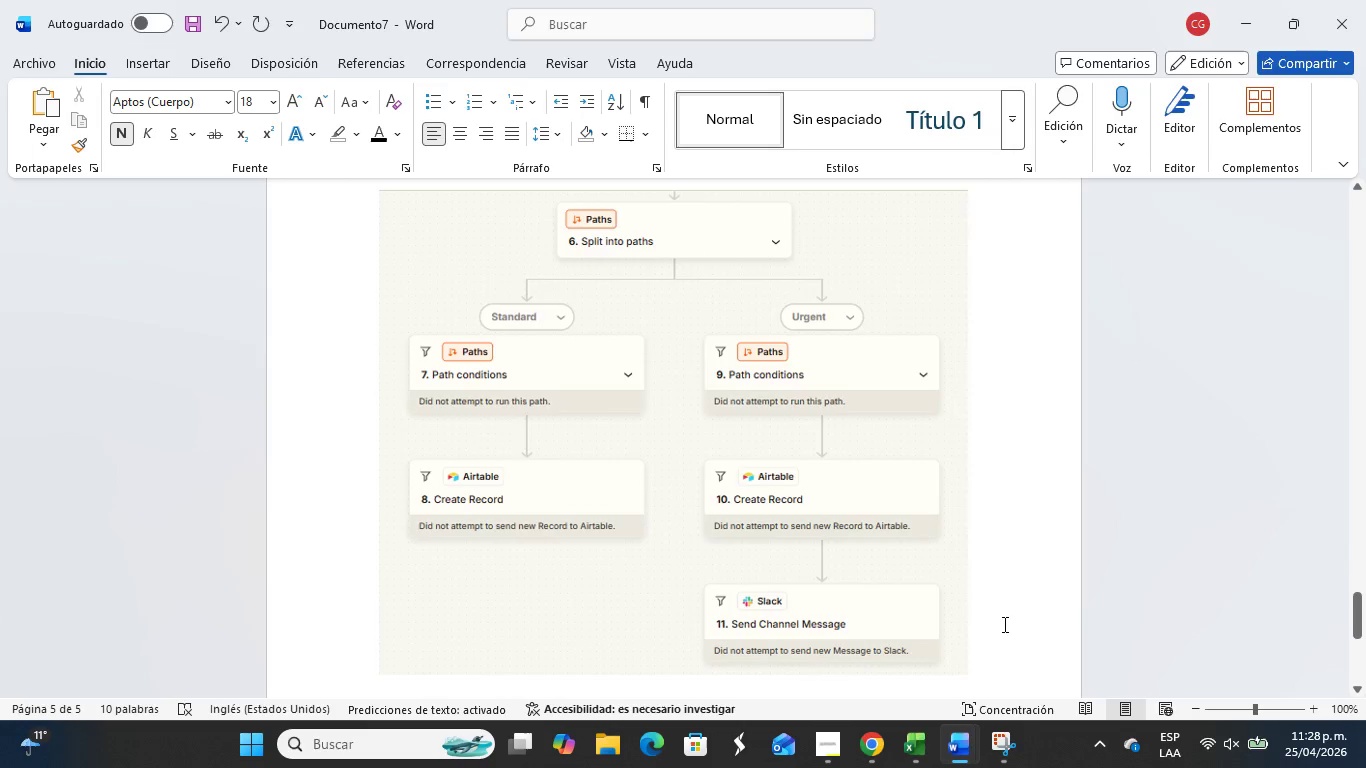 
left_click([1009, 476])
 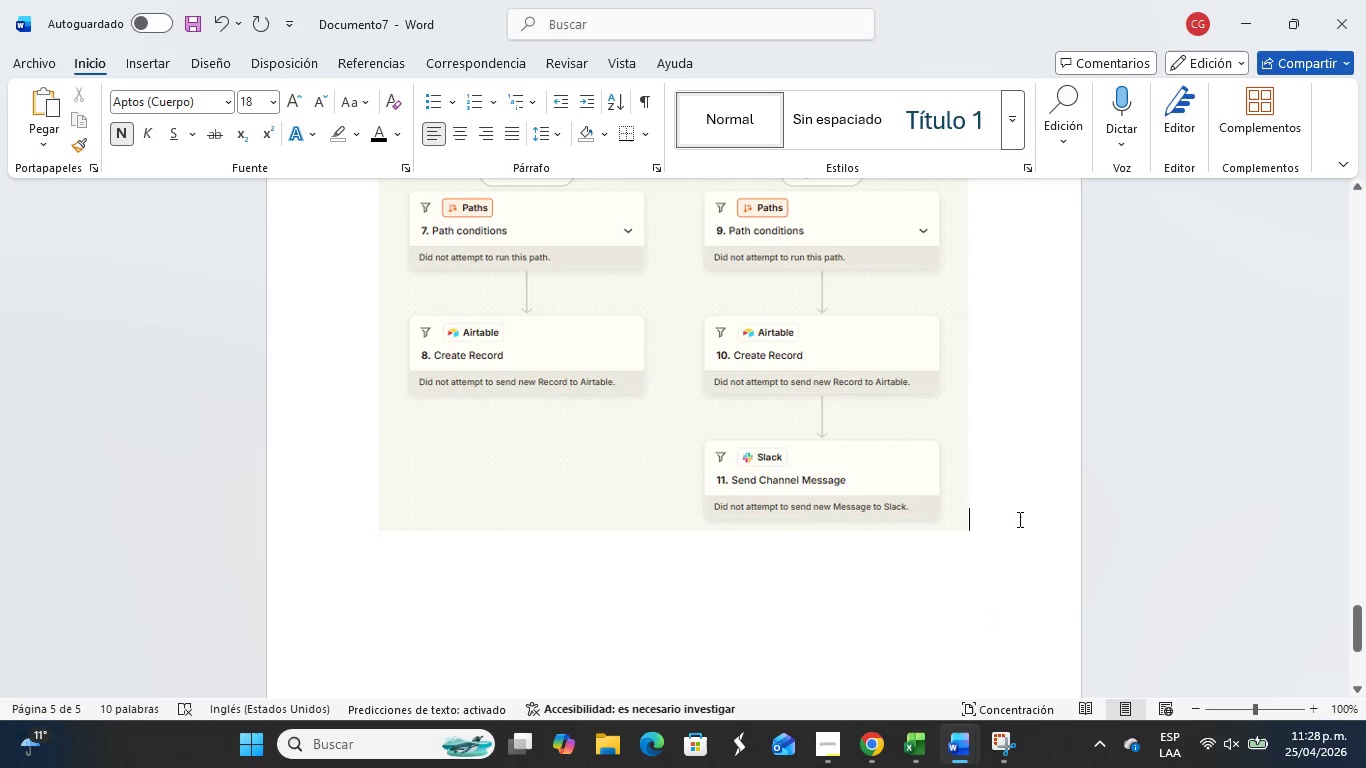 
scroll: coordinate [1003, 630], scroll_direction: down, amount: 3.0
 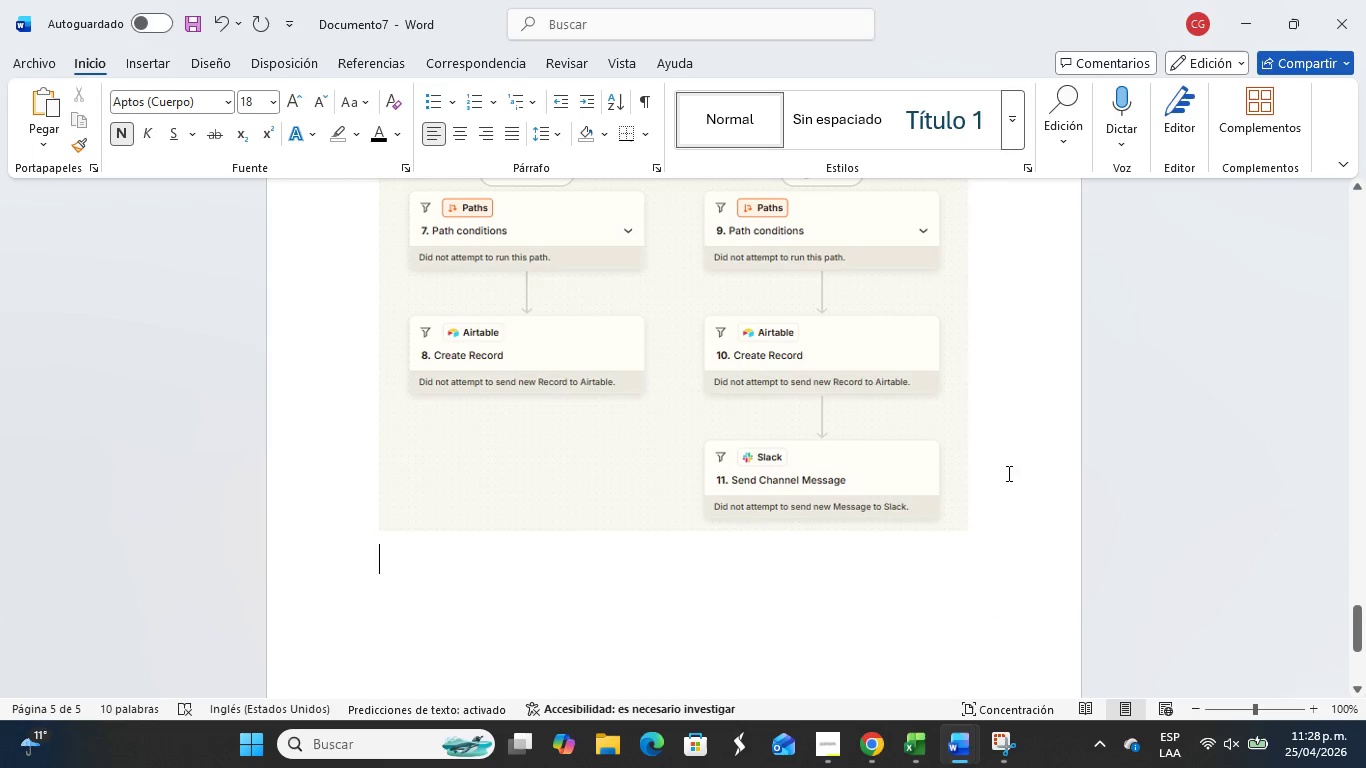 
key(Enter)
 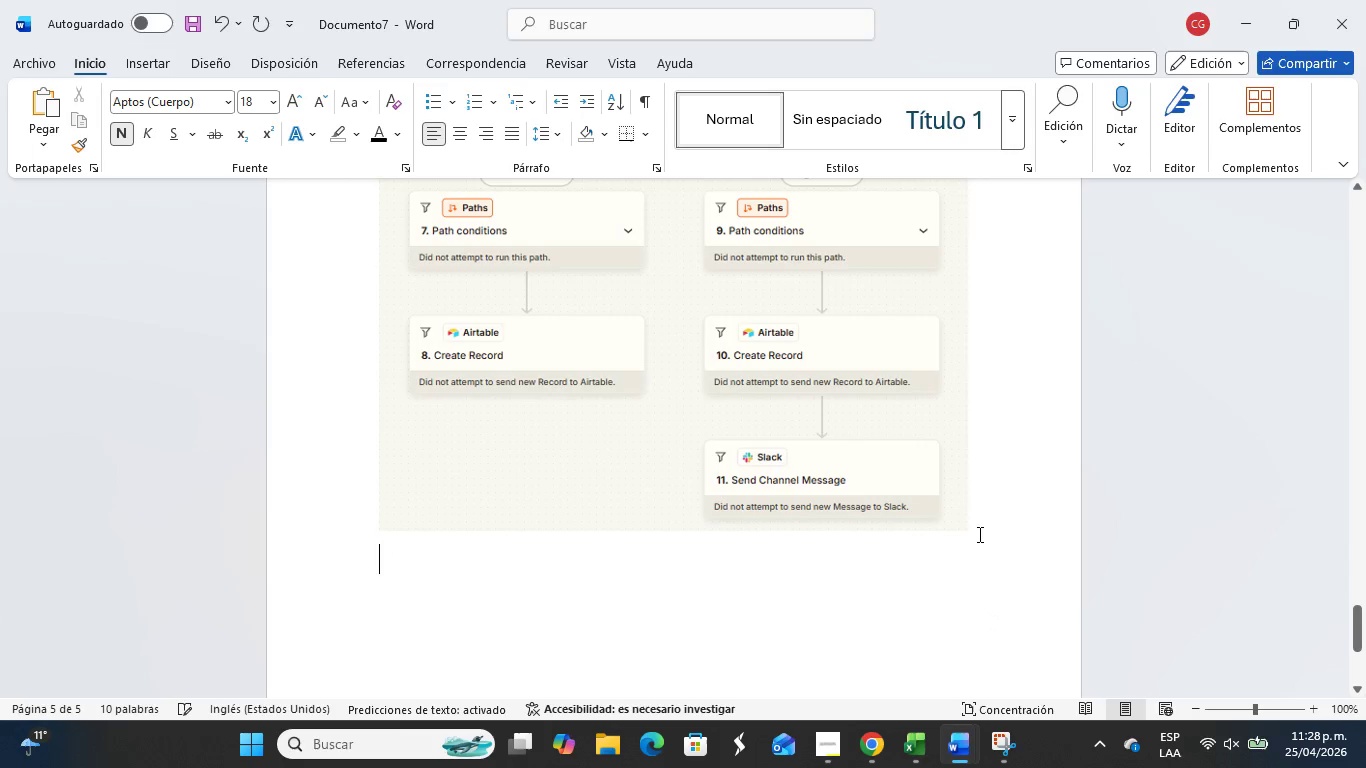 
key(Enter)
 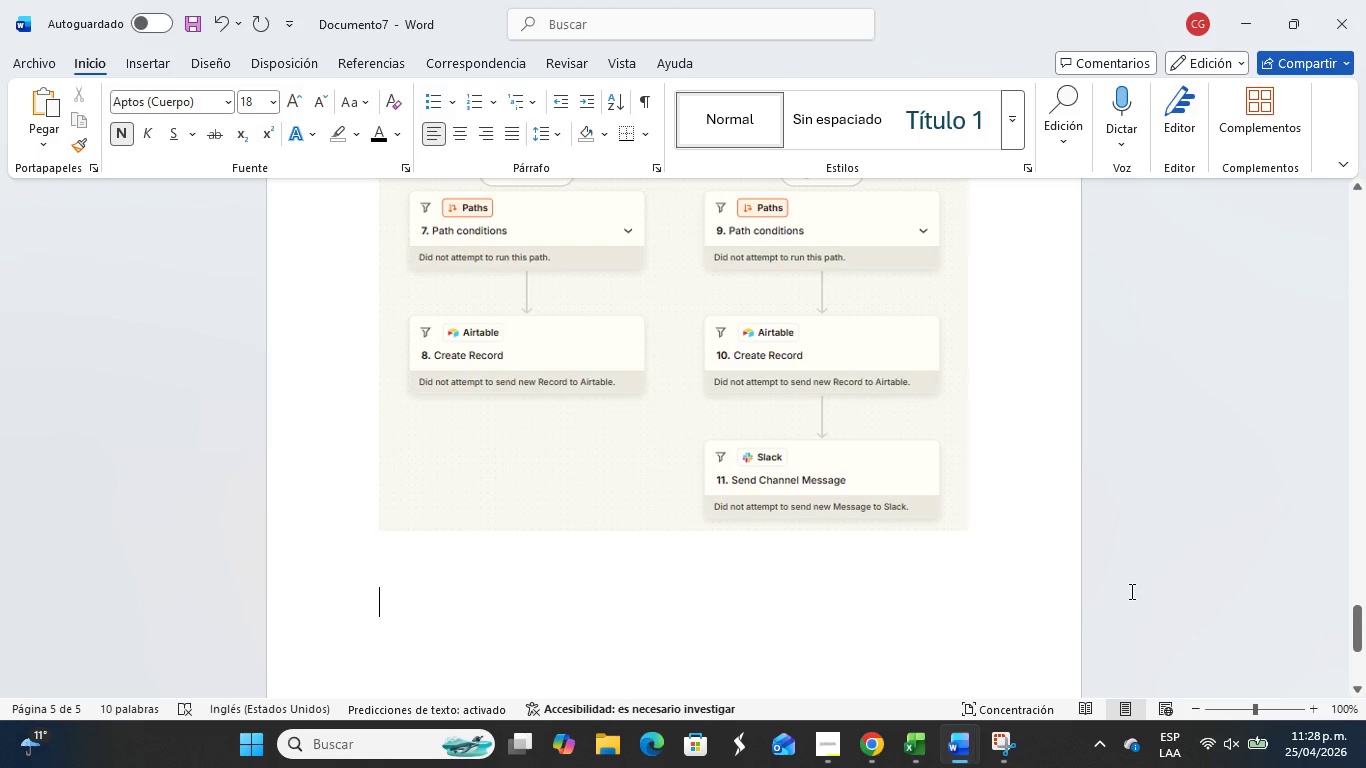 
scroll: coordinate [1151, 541], scroll_direction: up, amount: 7.0
 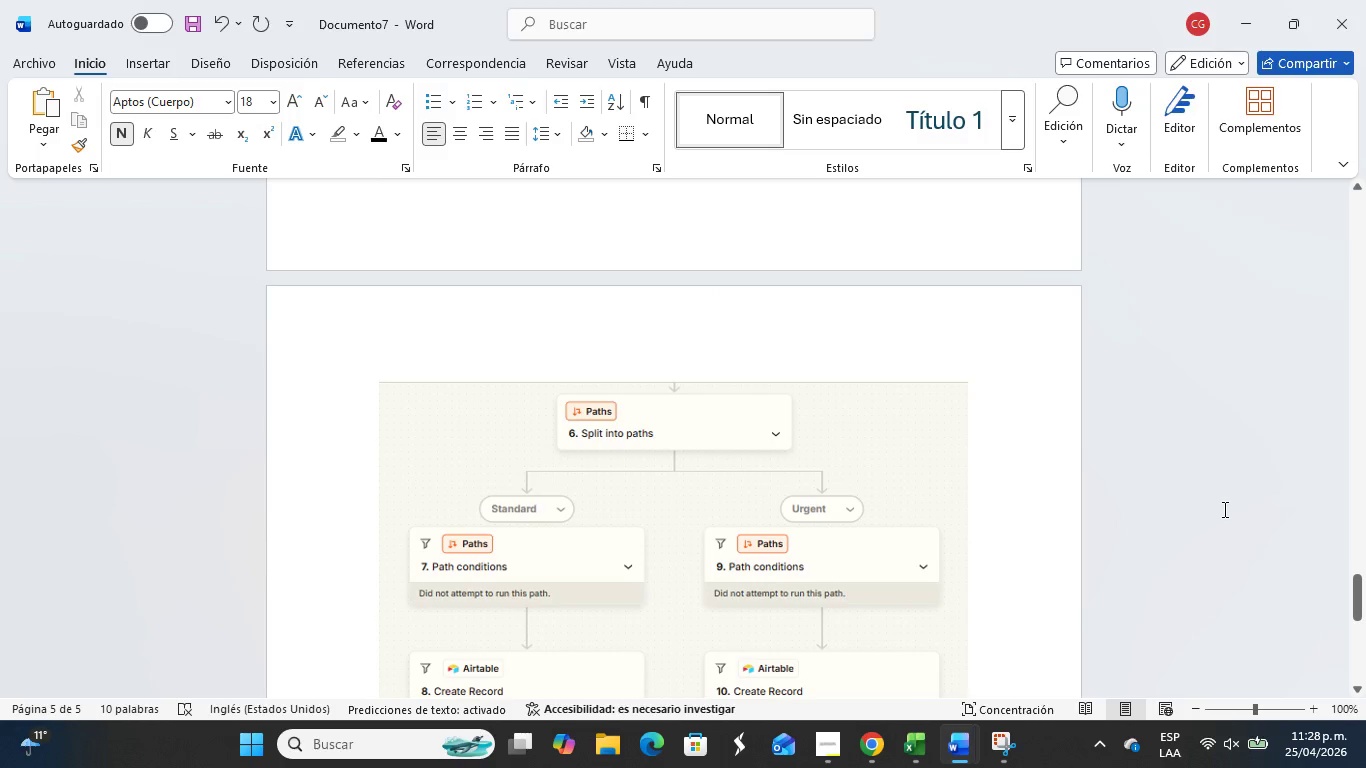 
scroll: coordinate [1224, 507], scroll_direction: down, amount: 4.0
 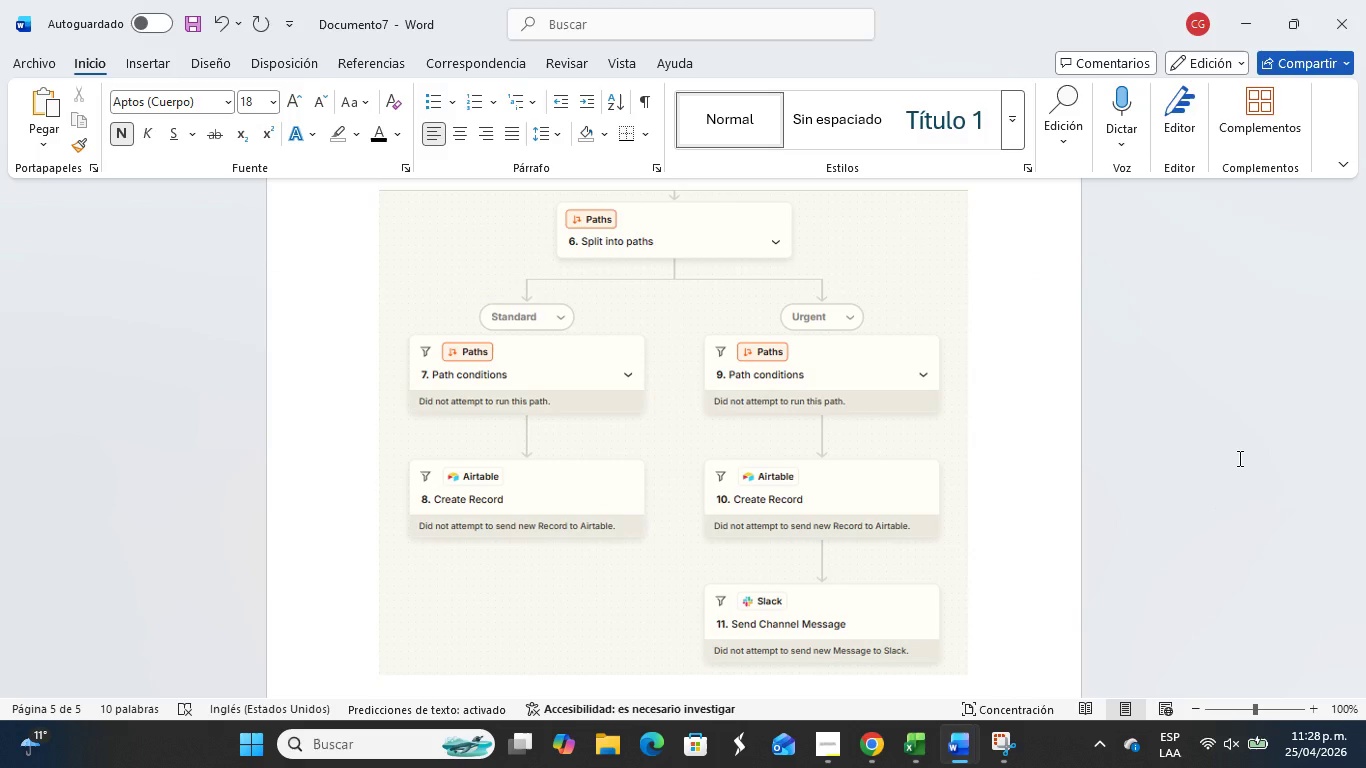 
wait(36.23)
 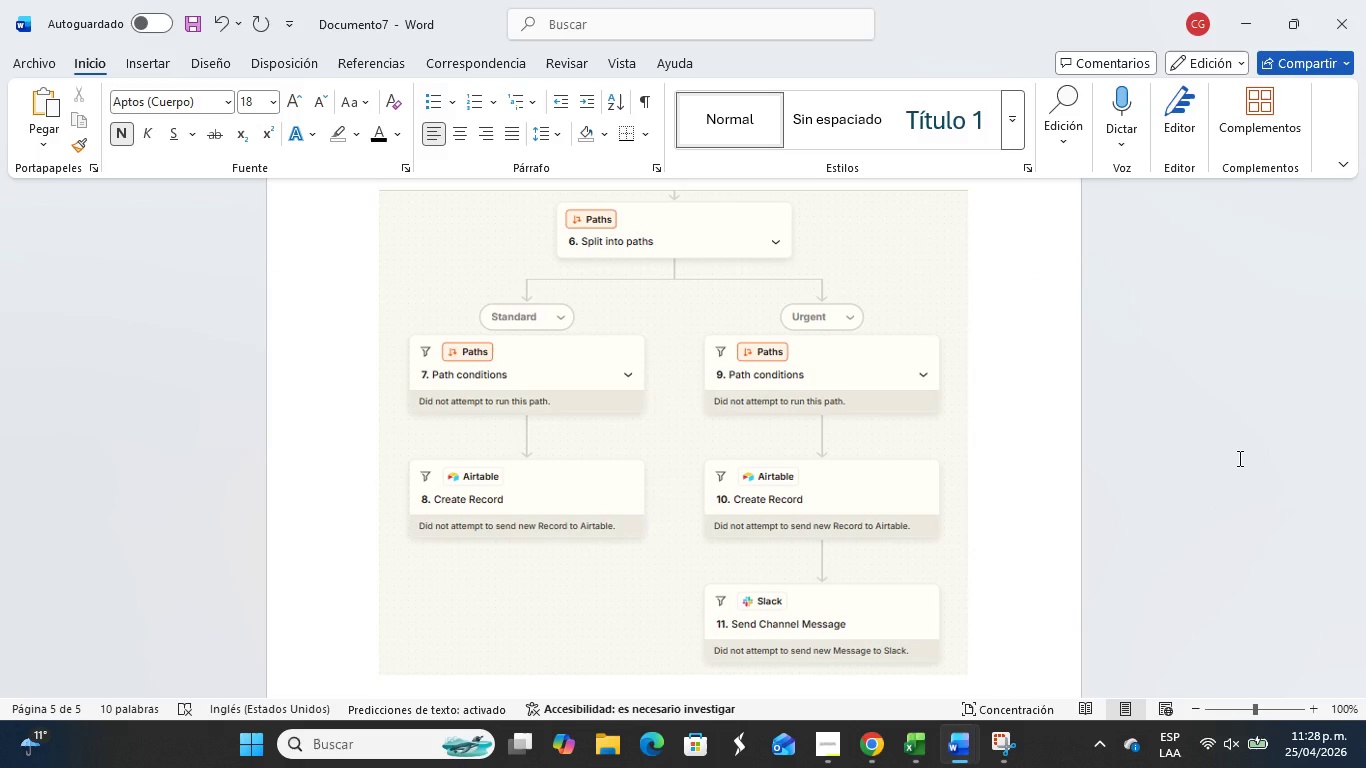 
key(Alt+Tab)
 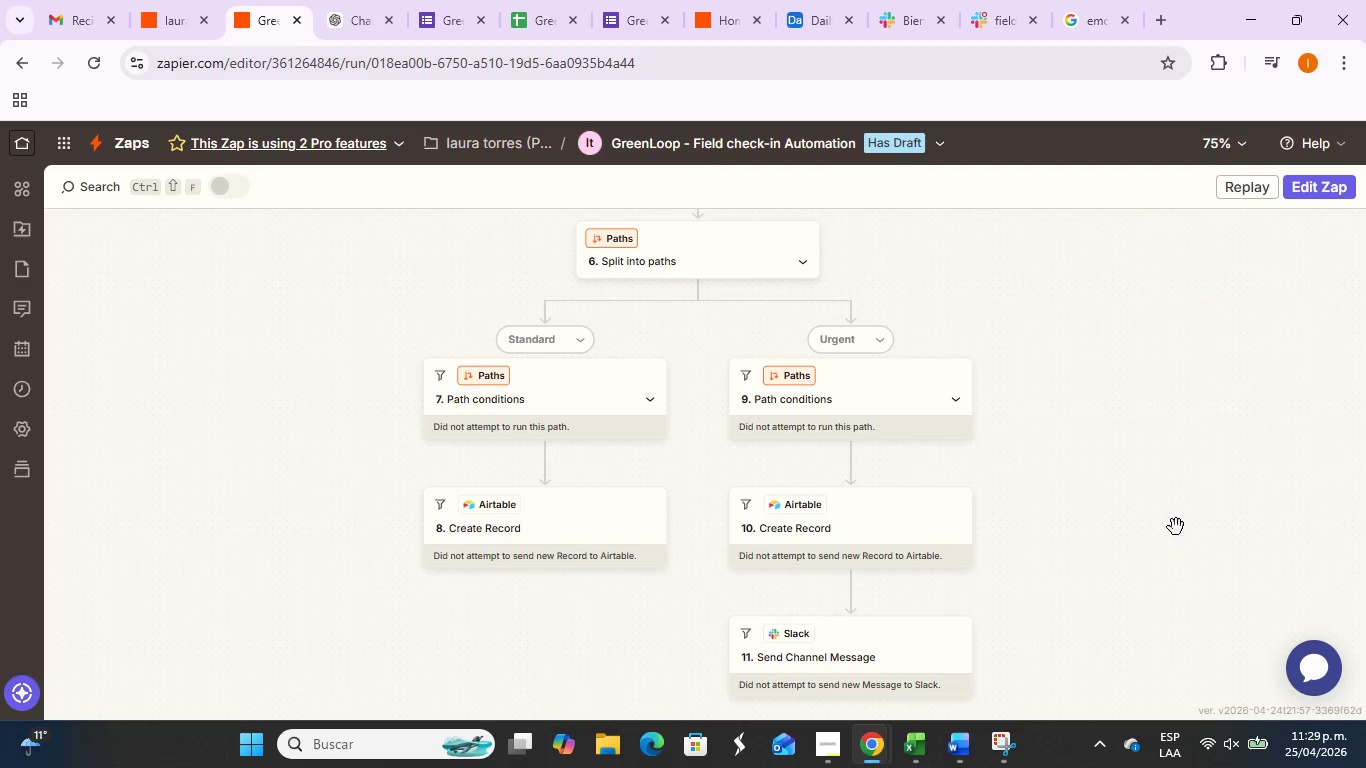 
wait(7.08)
 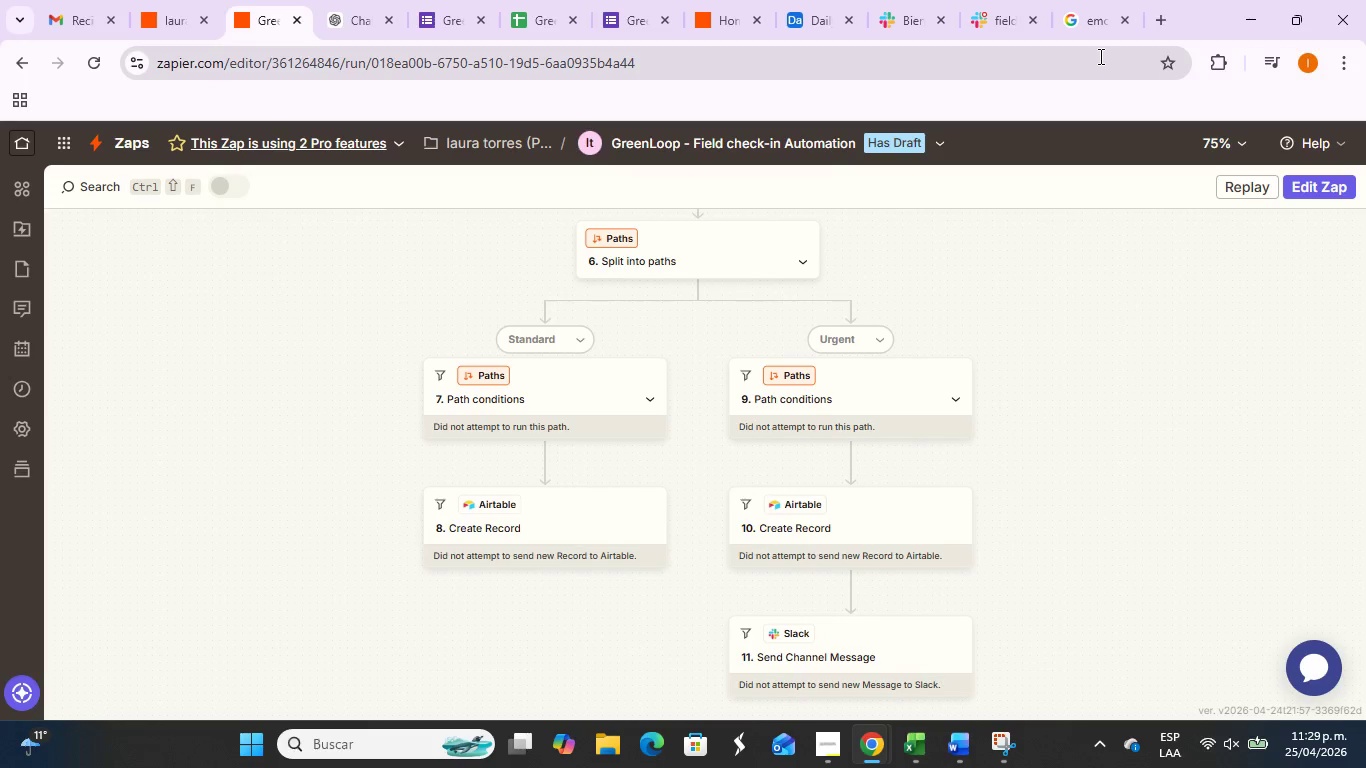 
left_click([744, 259])
 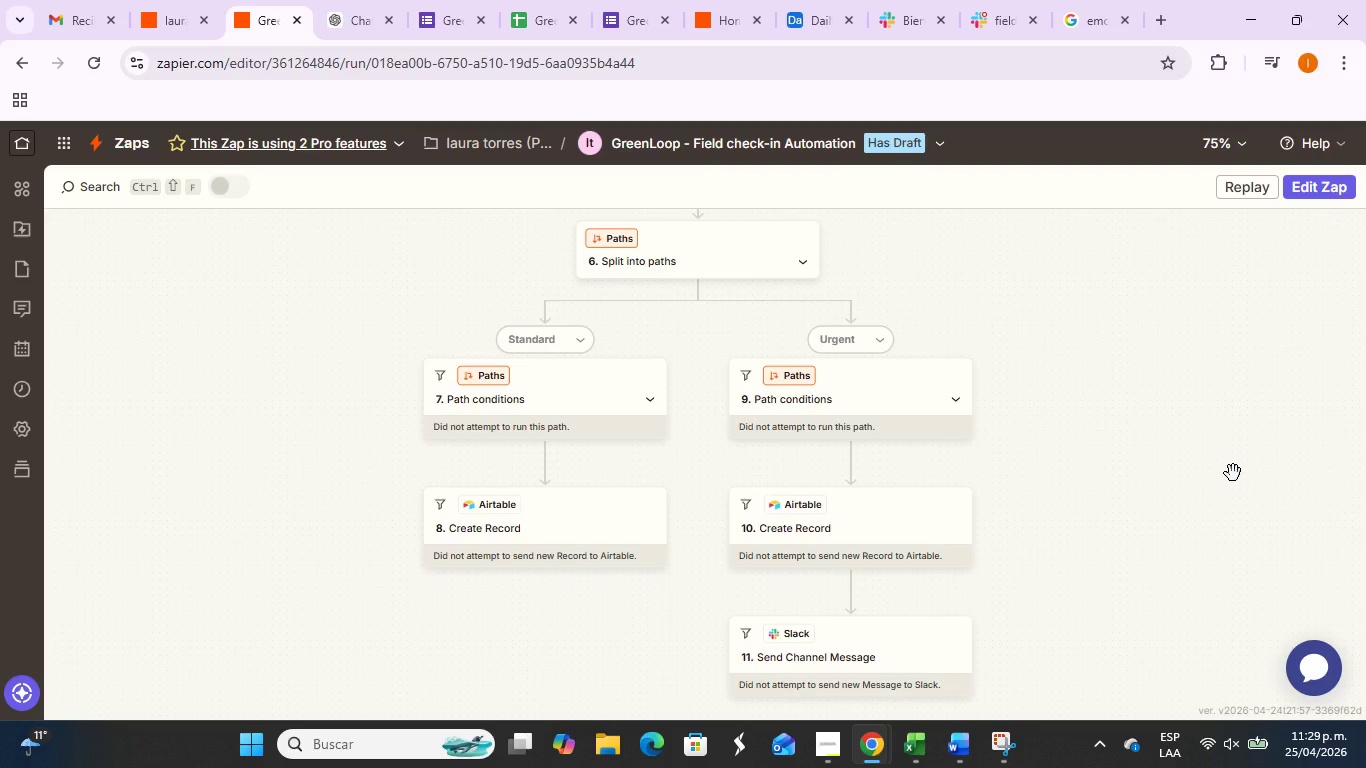 
wait(39.38)
 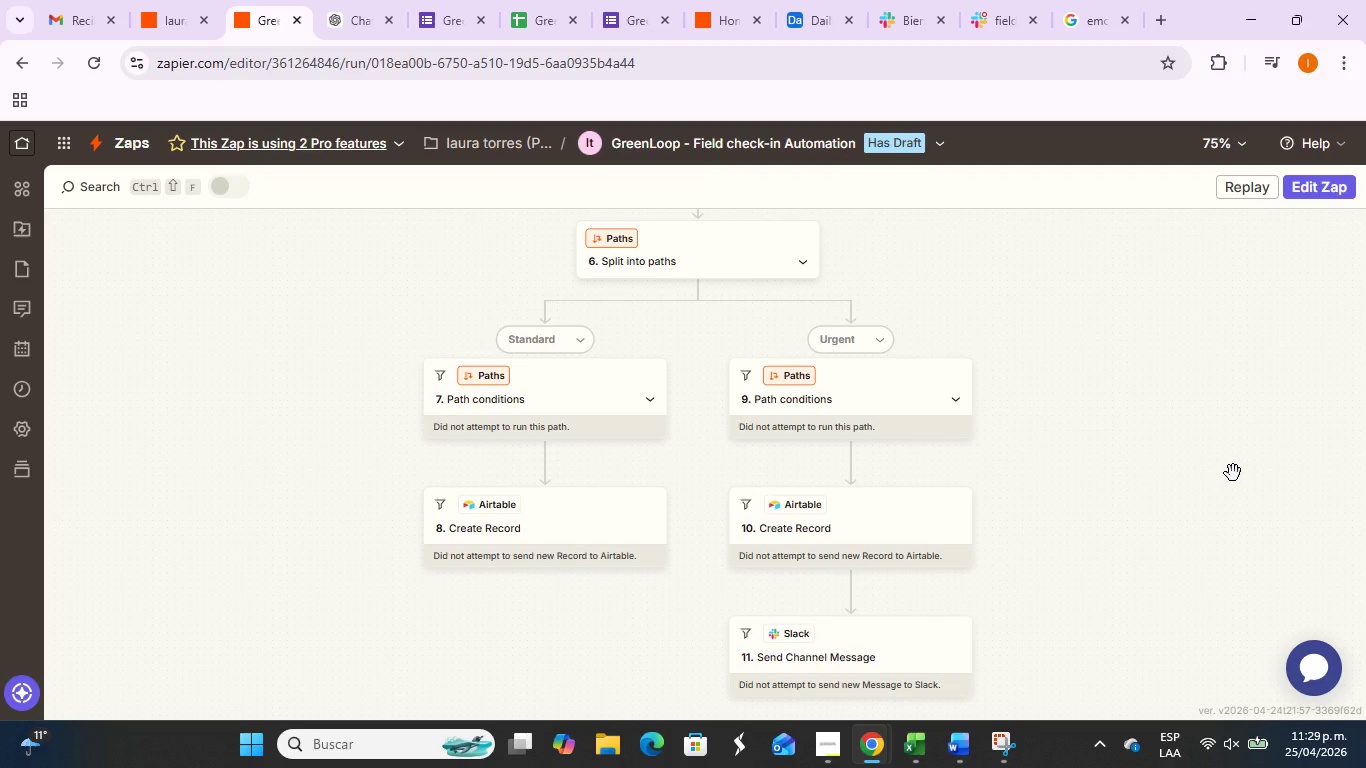 
key(PrintScreen)
 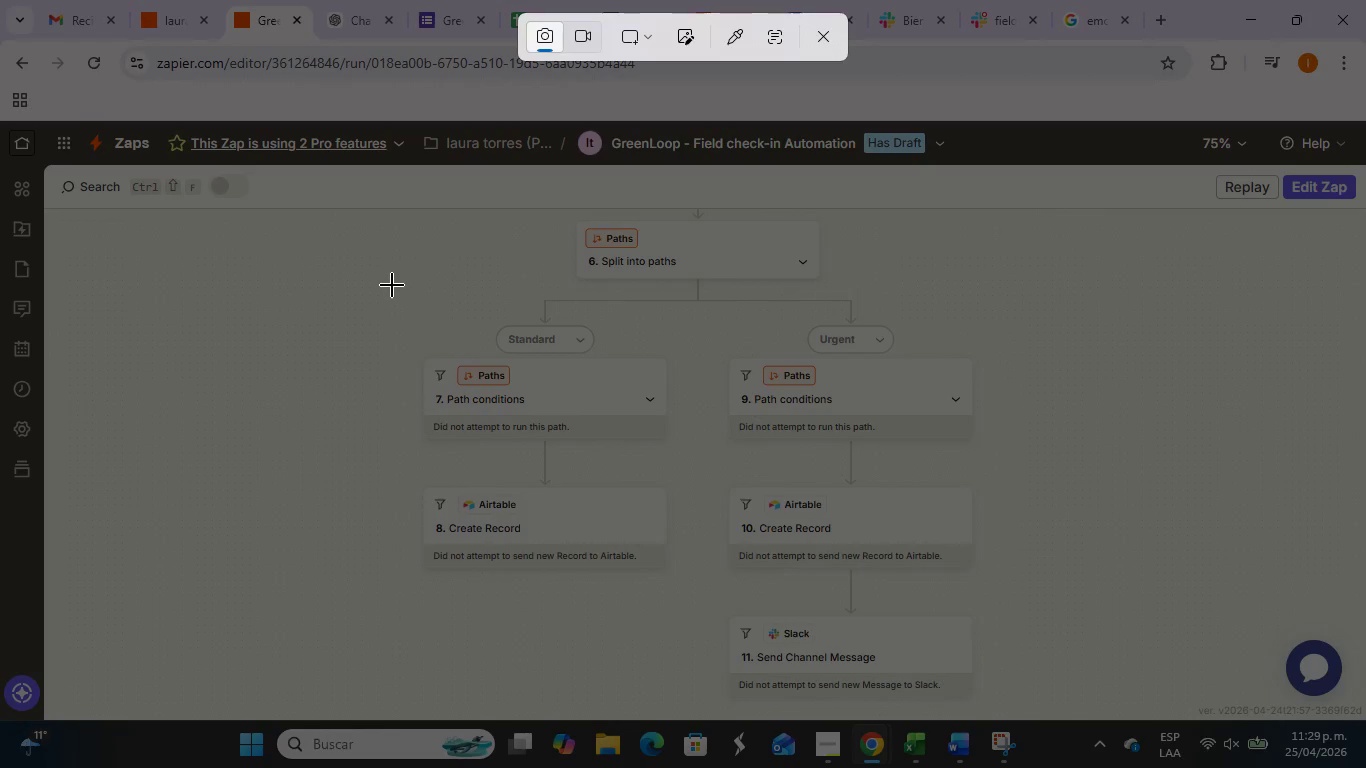 
left_click_drag(start_coordinate=[390, 282], to_coordinate=[697, 612])
 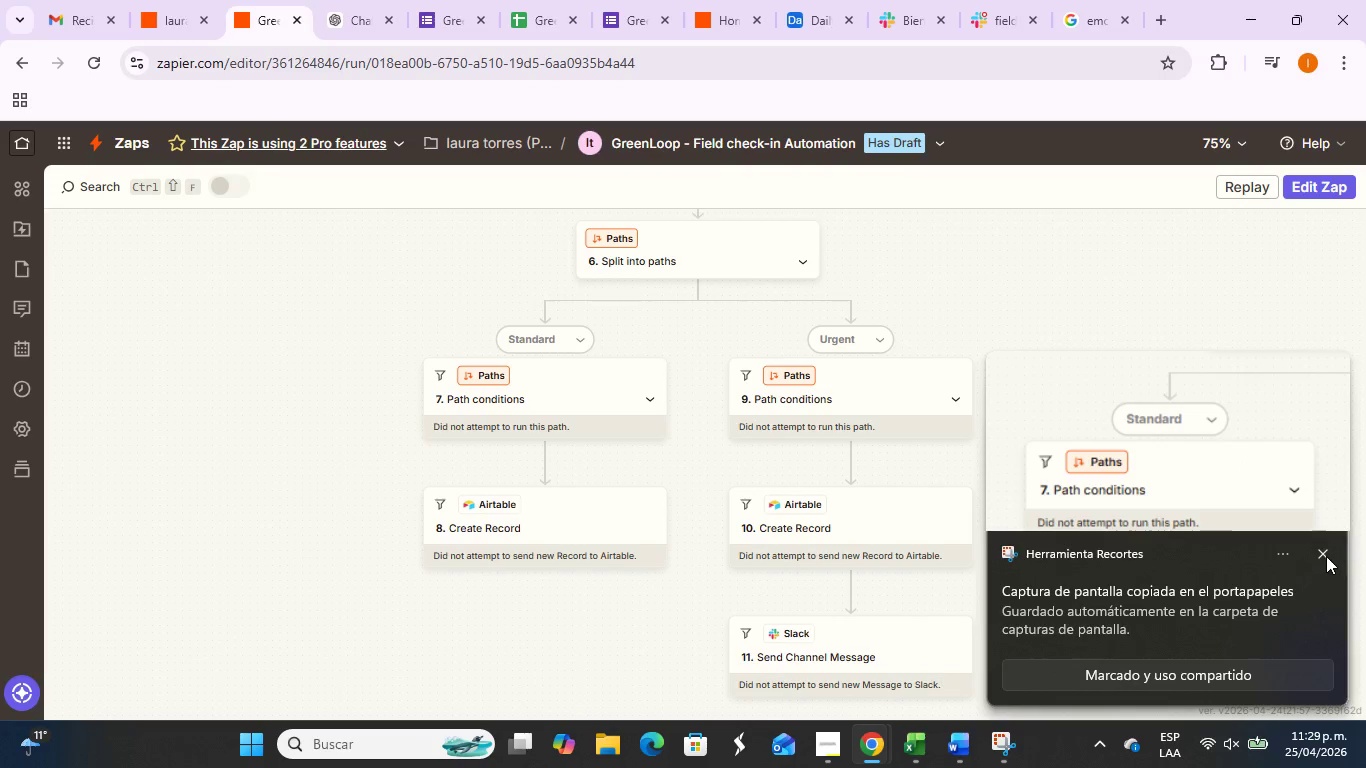 
wait(5.08)
 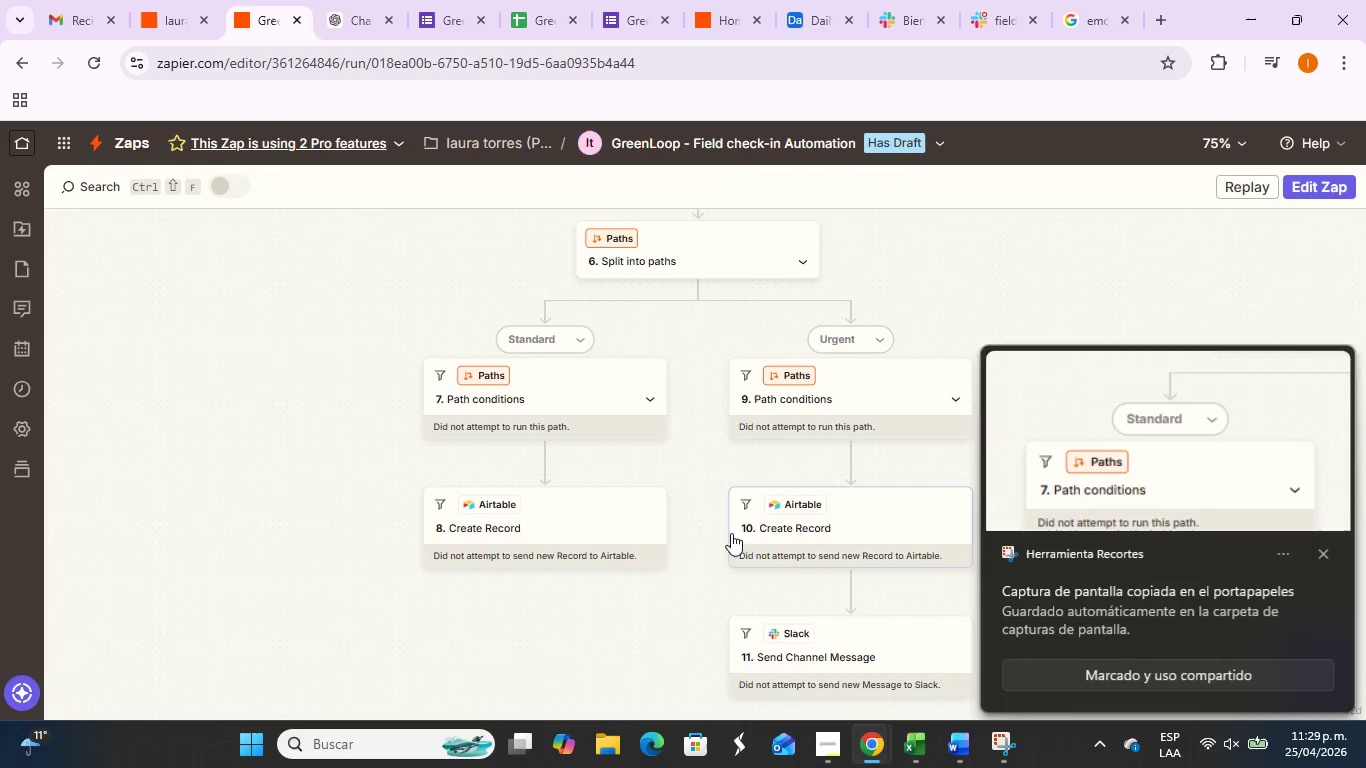 
key(PrintScreen)
 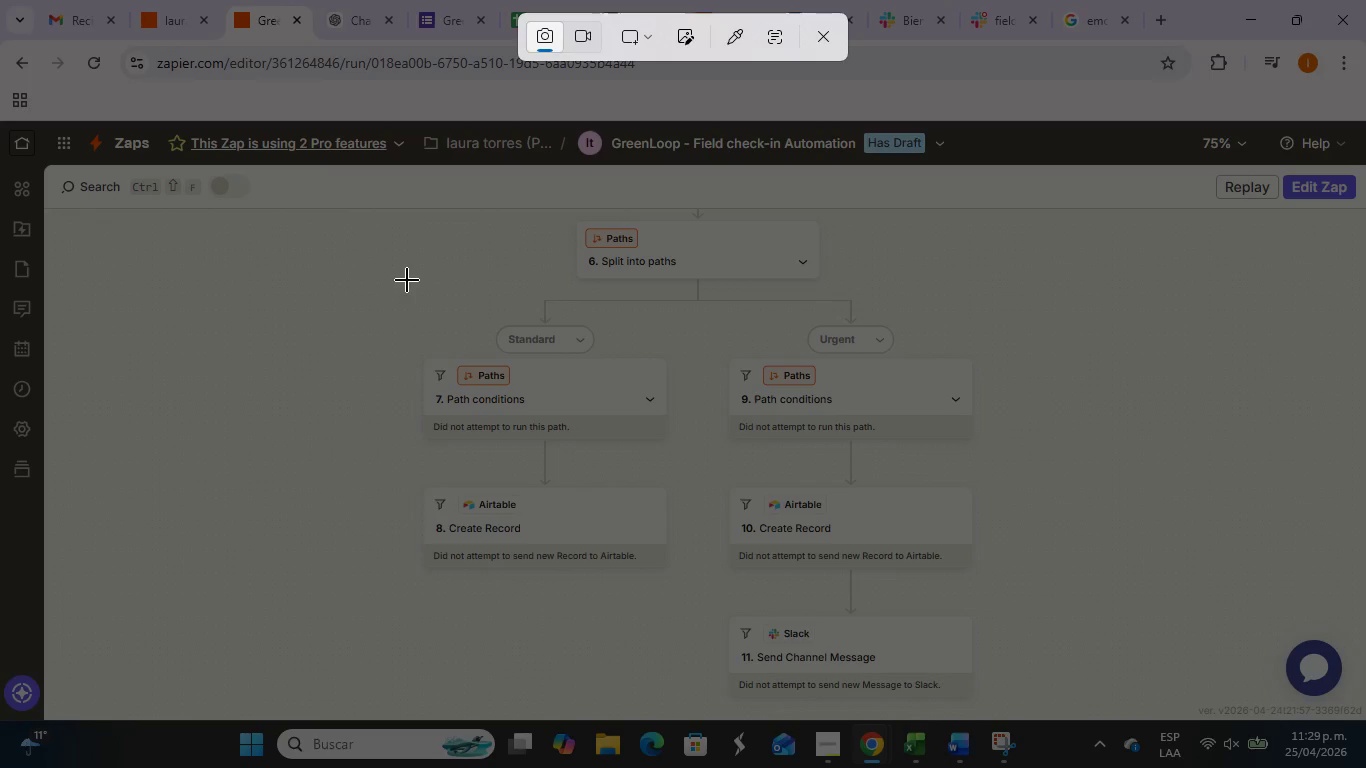 
left_click_drag(start_coordinate=[403, 278], to_coordinate=[717, 606])
 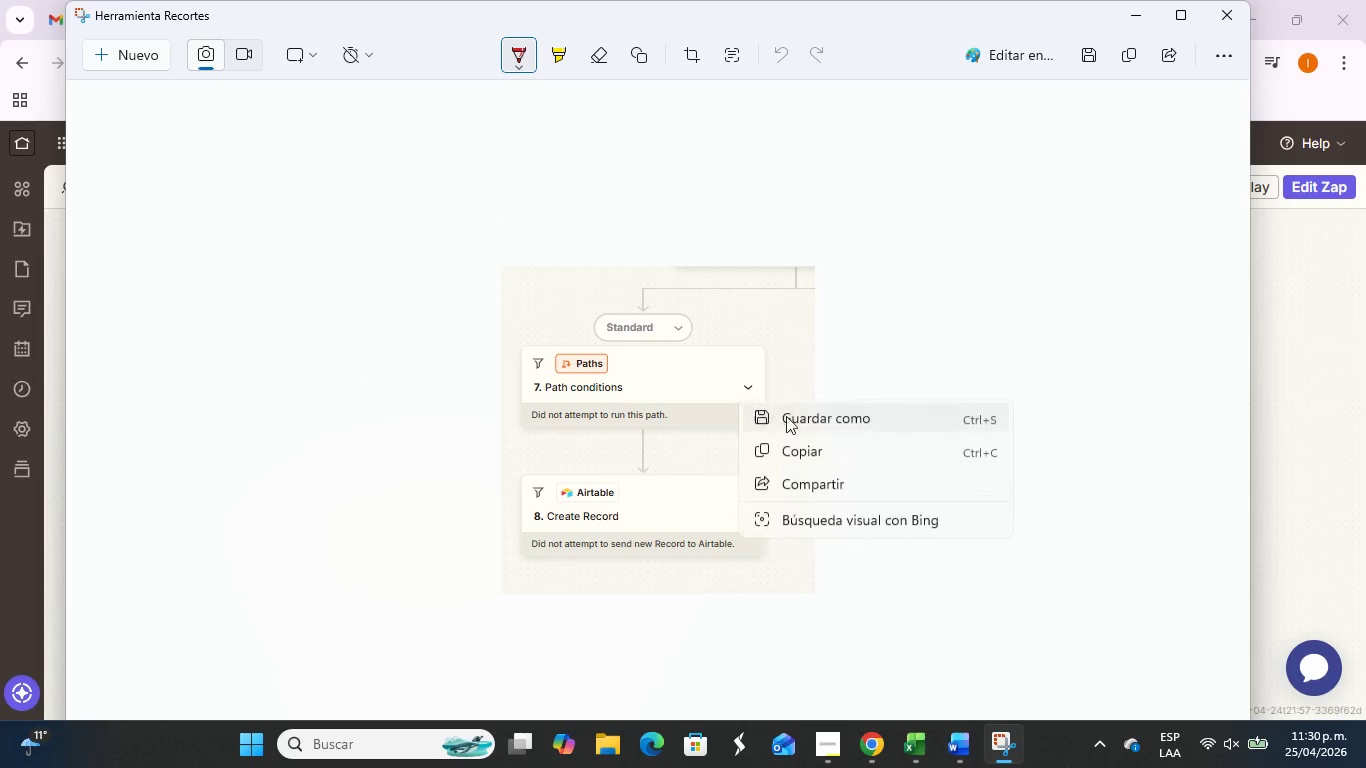 
key(Alt+Tab)
 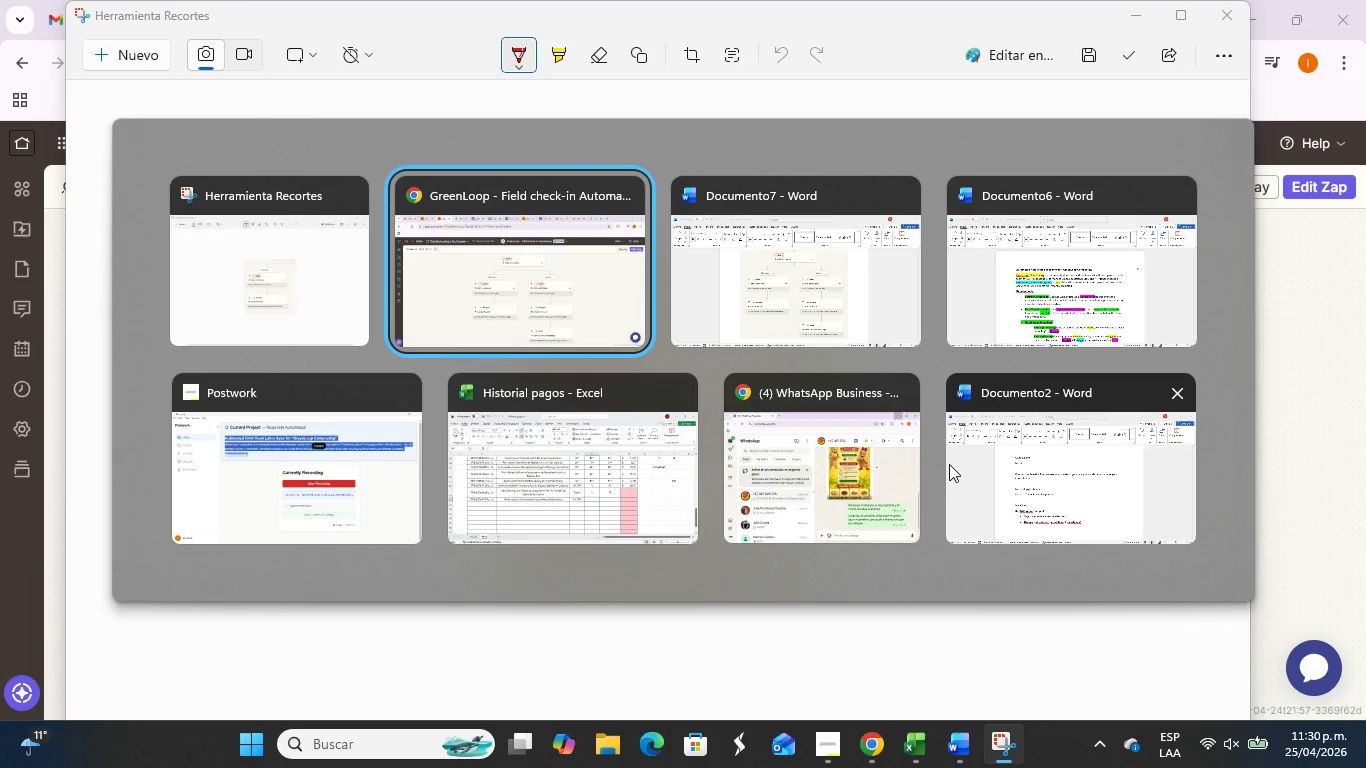 
key(Alt+Tab)
 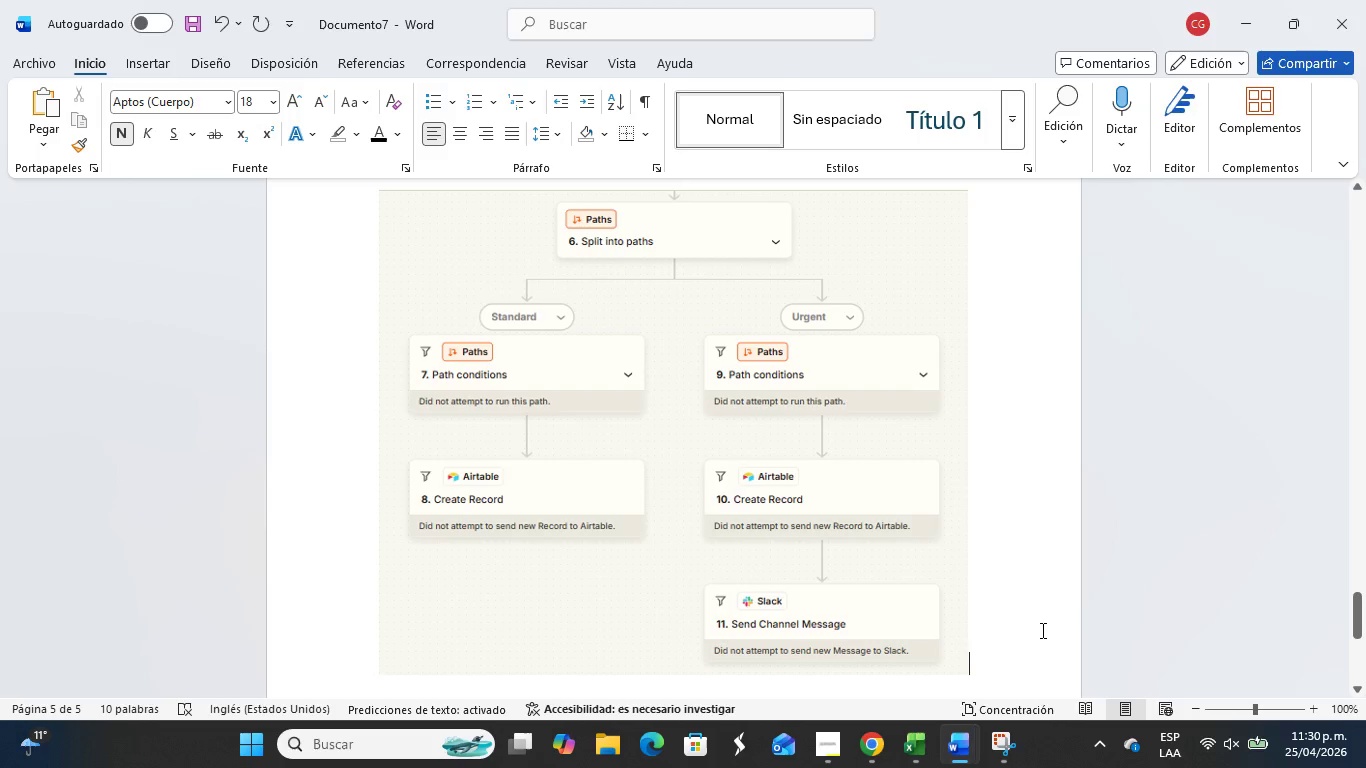 
key(Enter)
 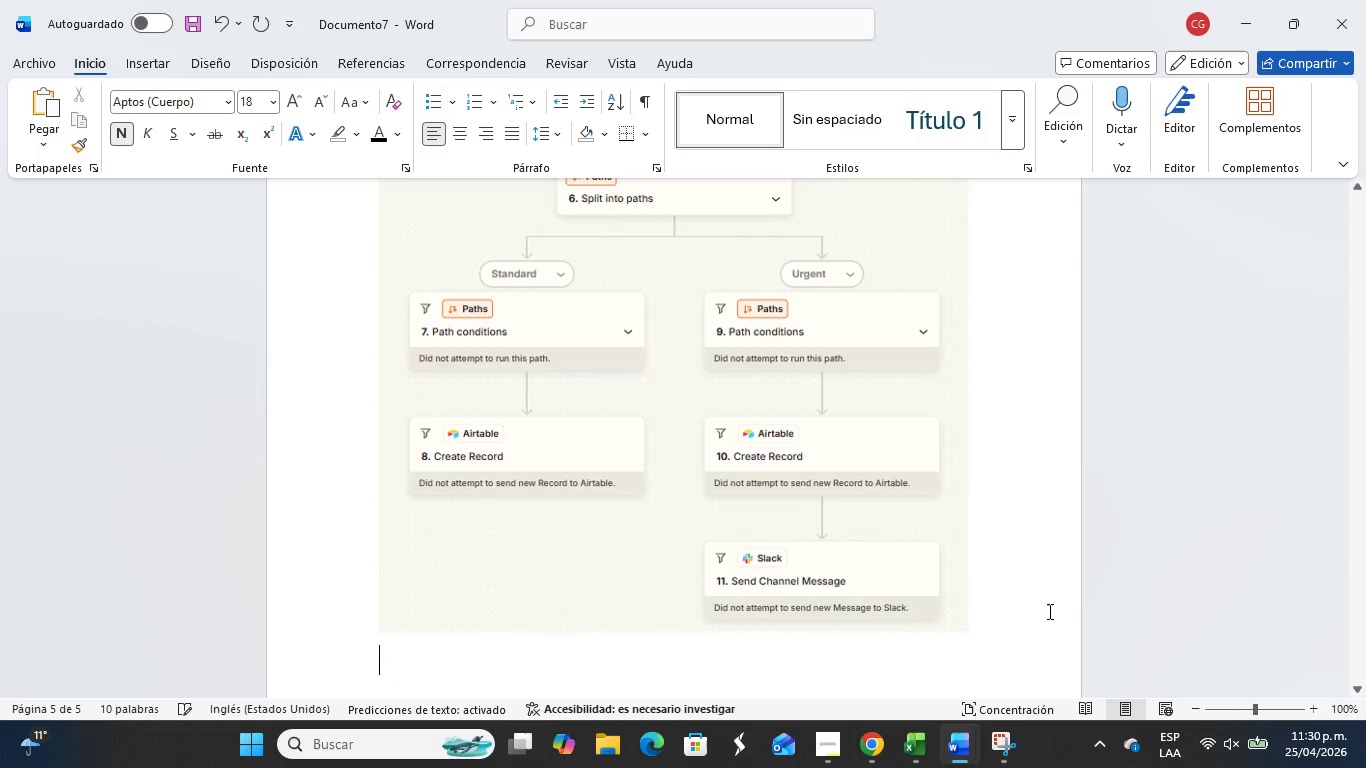 
key(Enter)
 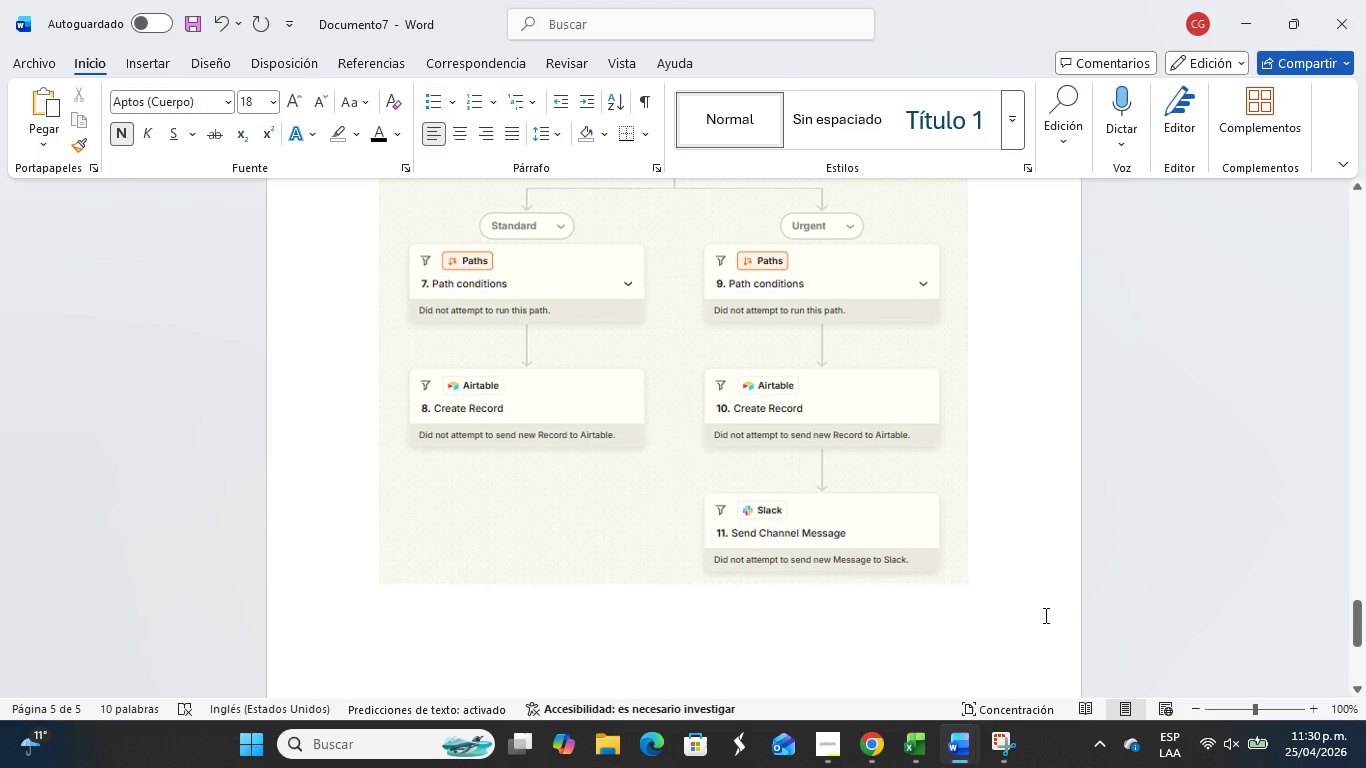 
key(Control+V)
 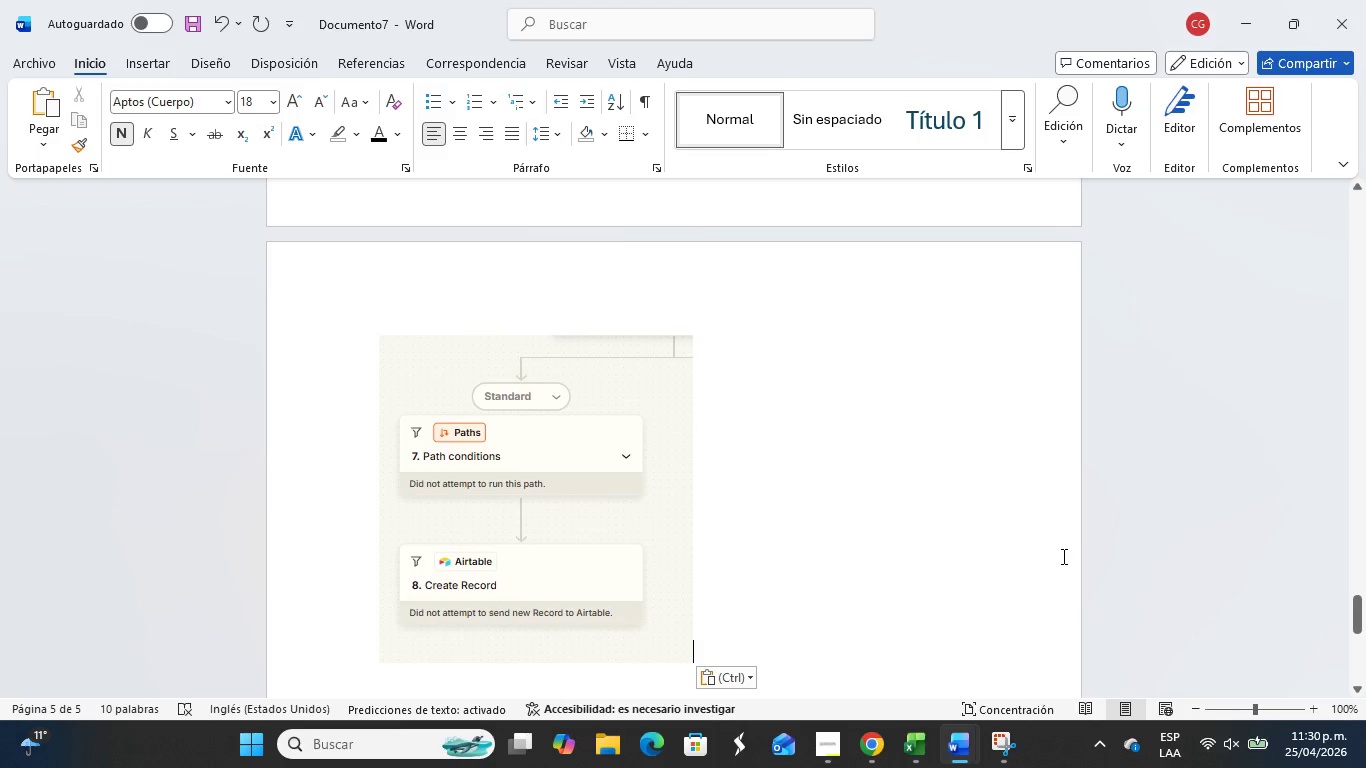 
left_click([534, 484])
 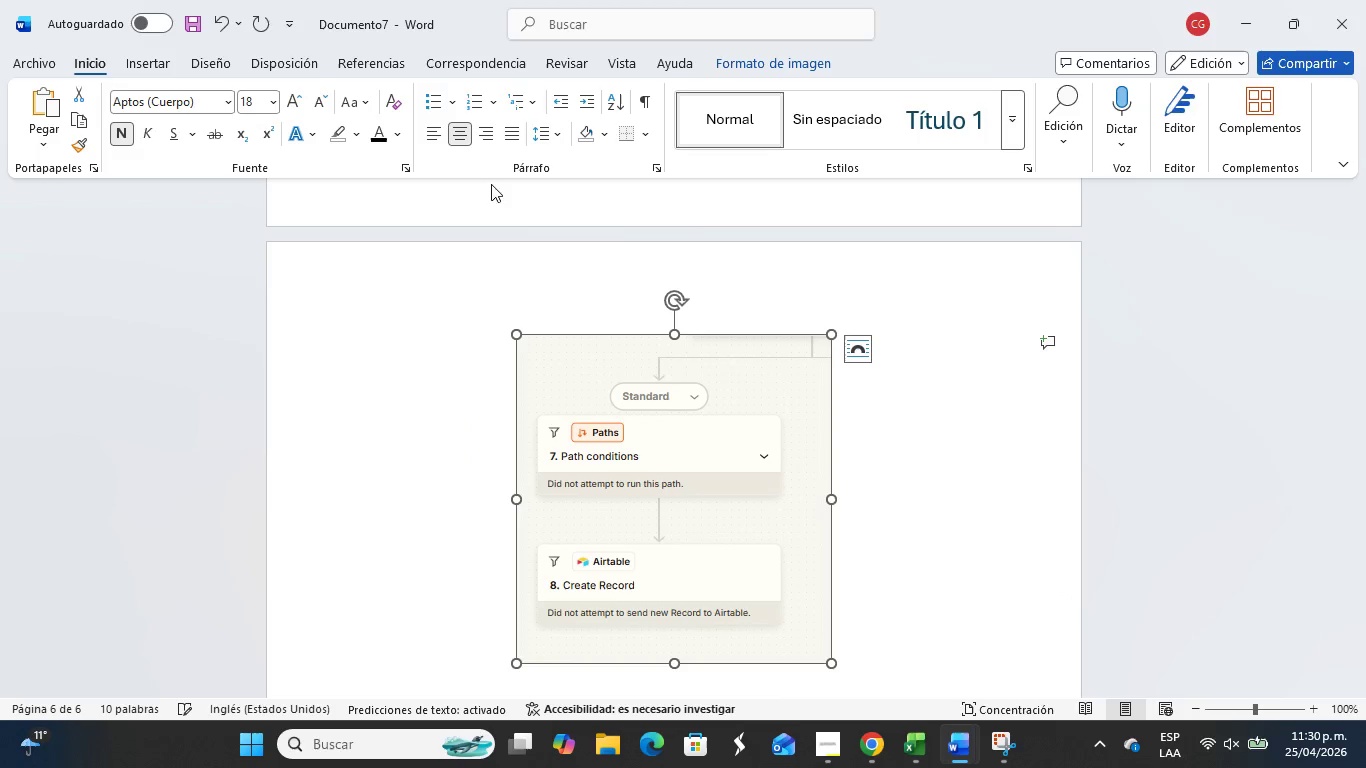 
left_click([978, 549])
 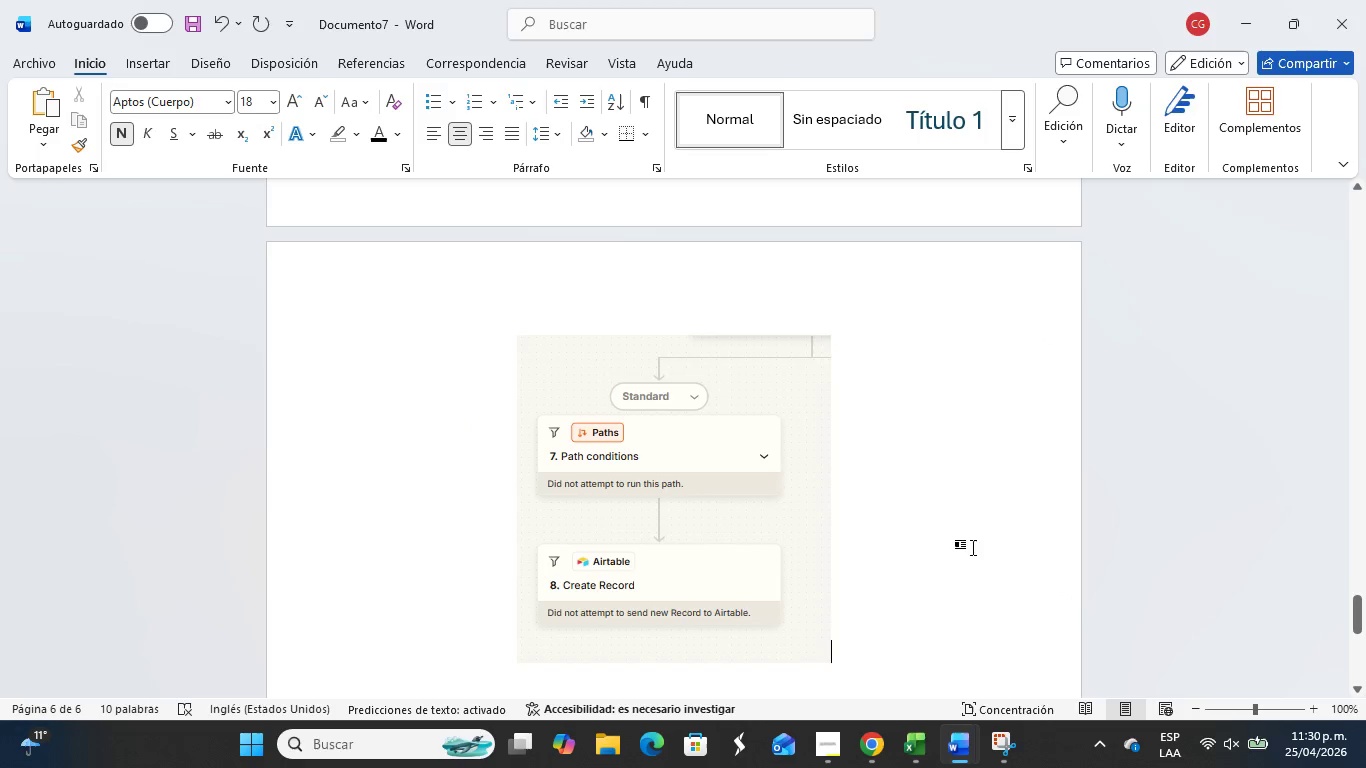 
key(Enter)
 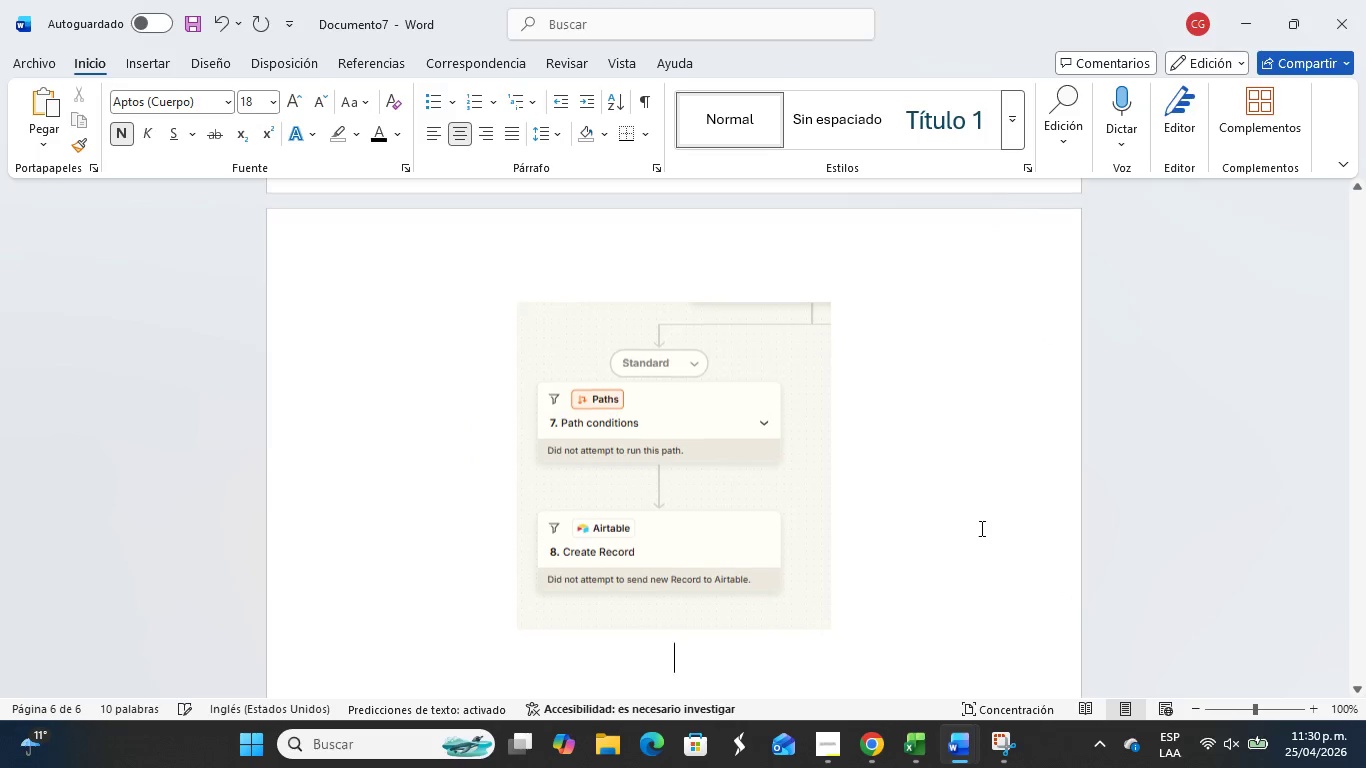 
key(Enter)
 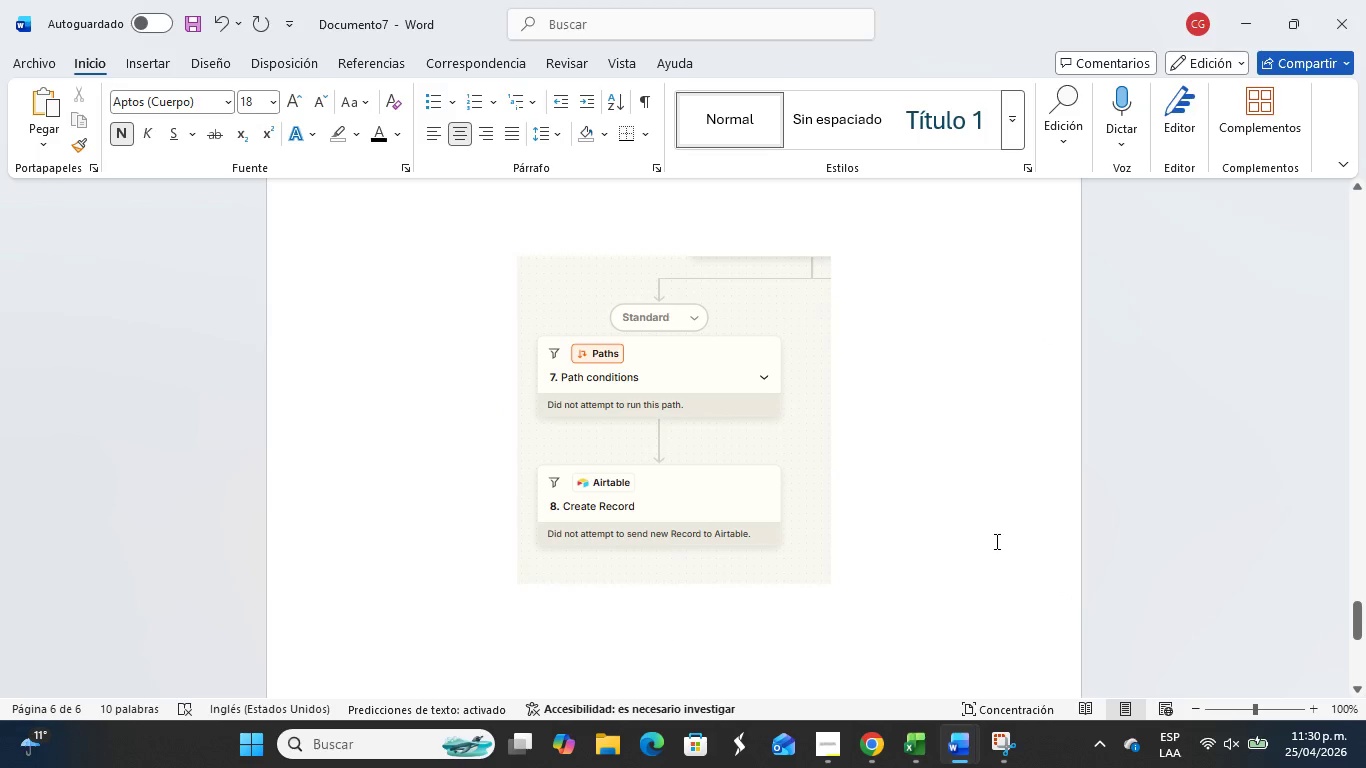 
key(Backspace)
 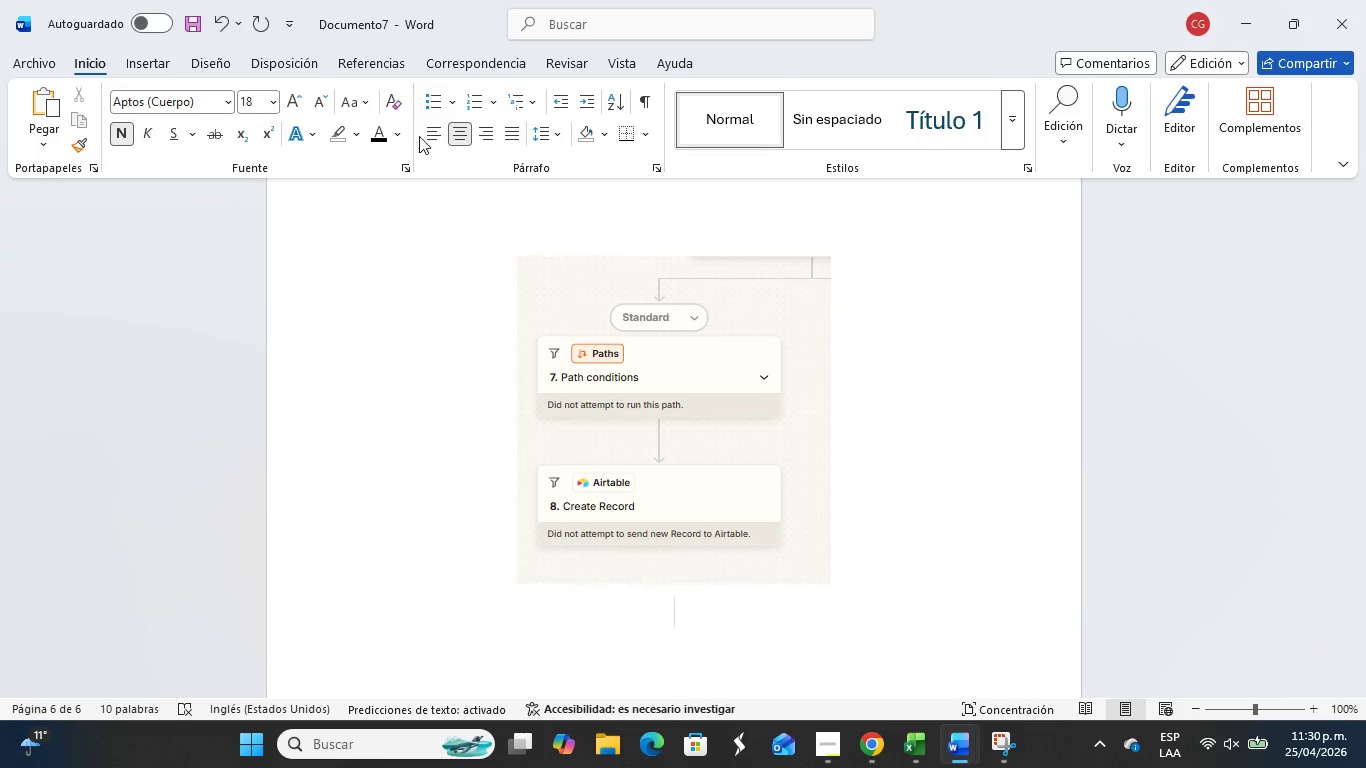 
left_click([430, 131])
 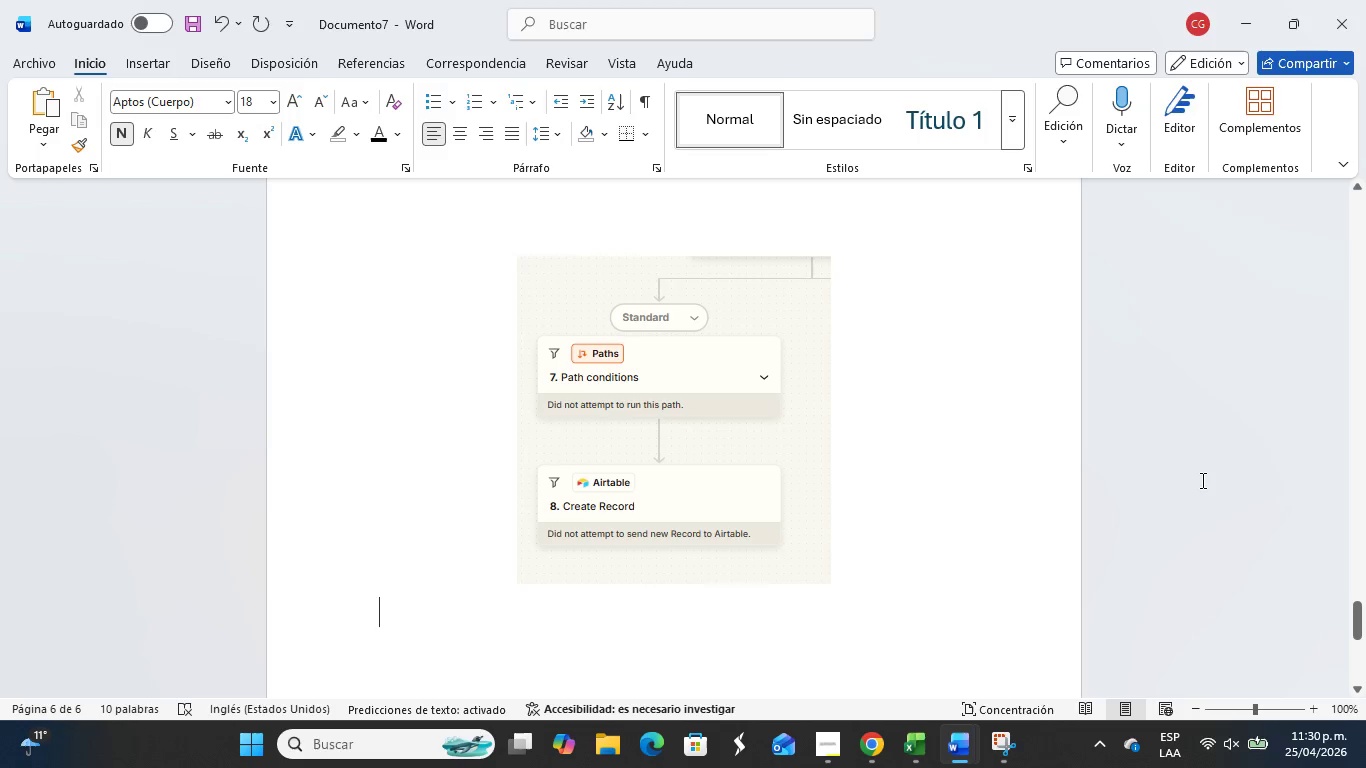 
wait(15.78)
 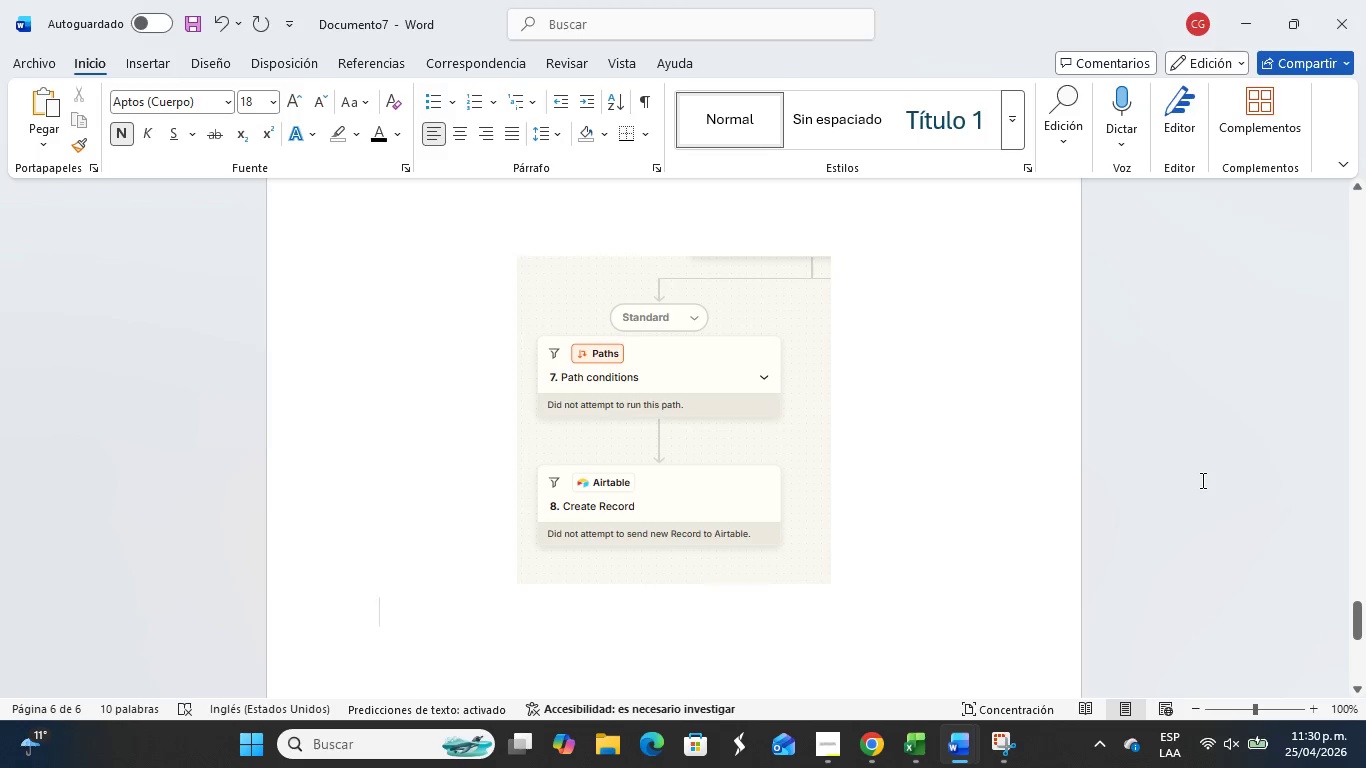 
key(Alt+Tab)
 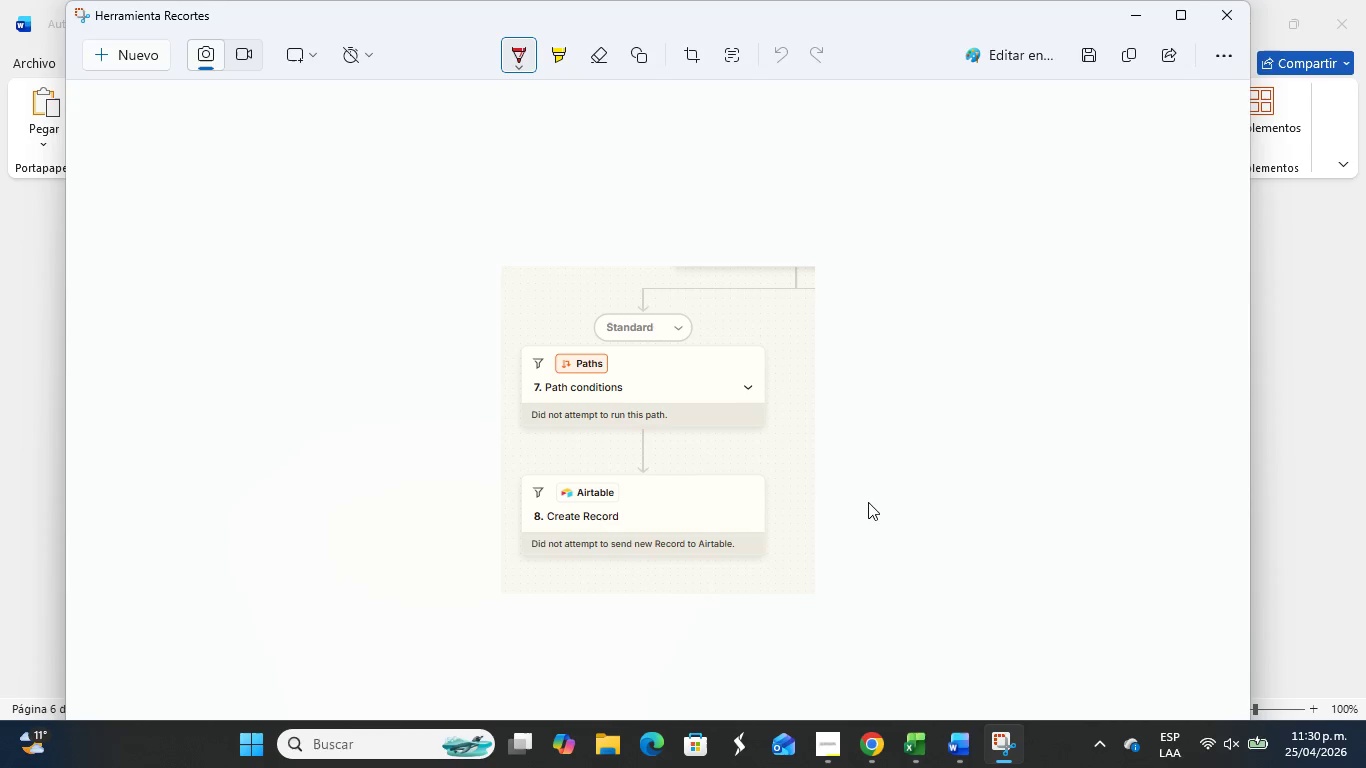 
key(Alt+Tab)
 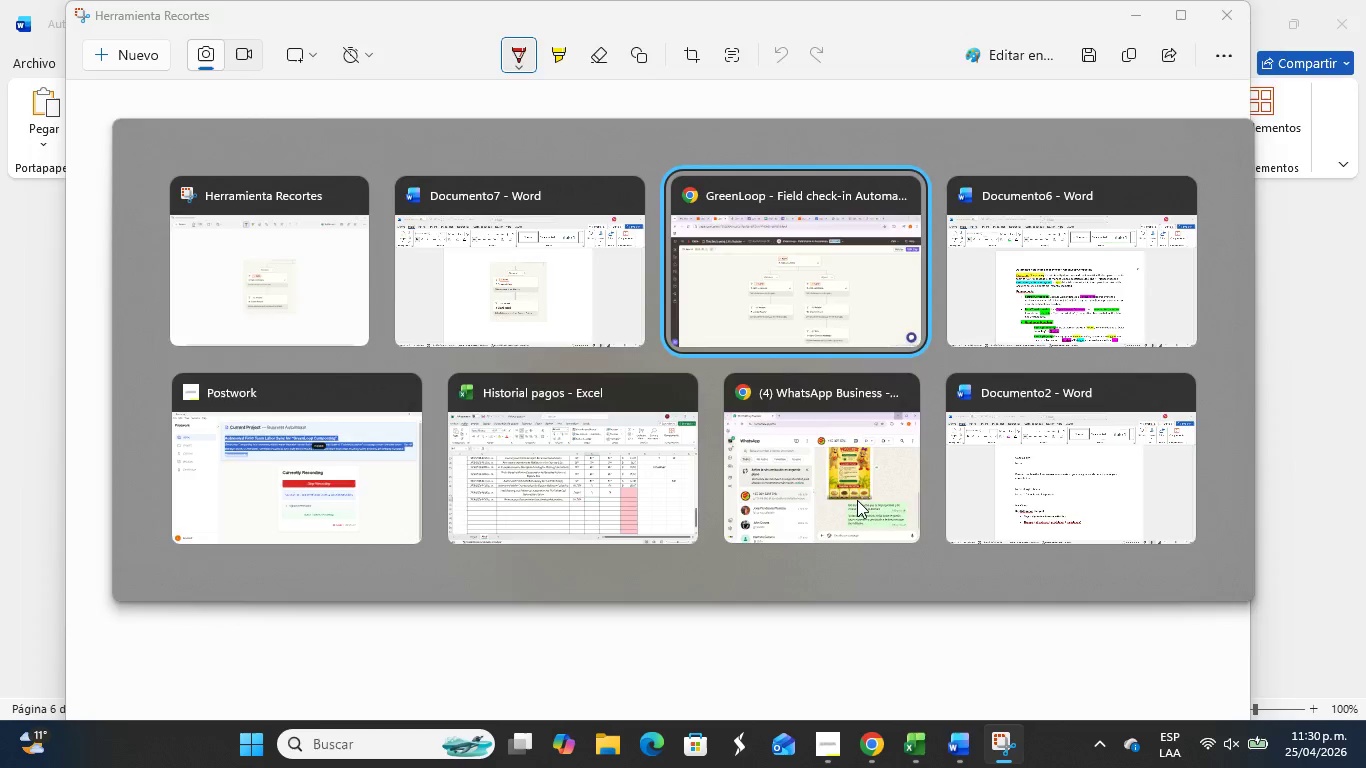 
key(Alt+Tab)
 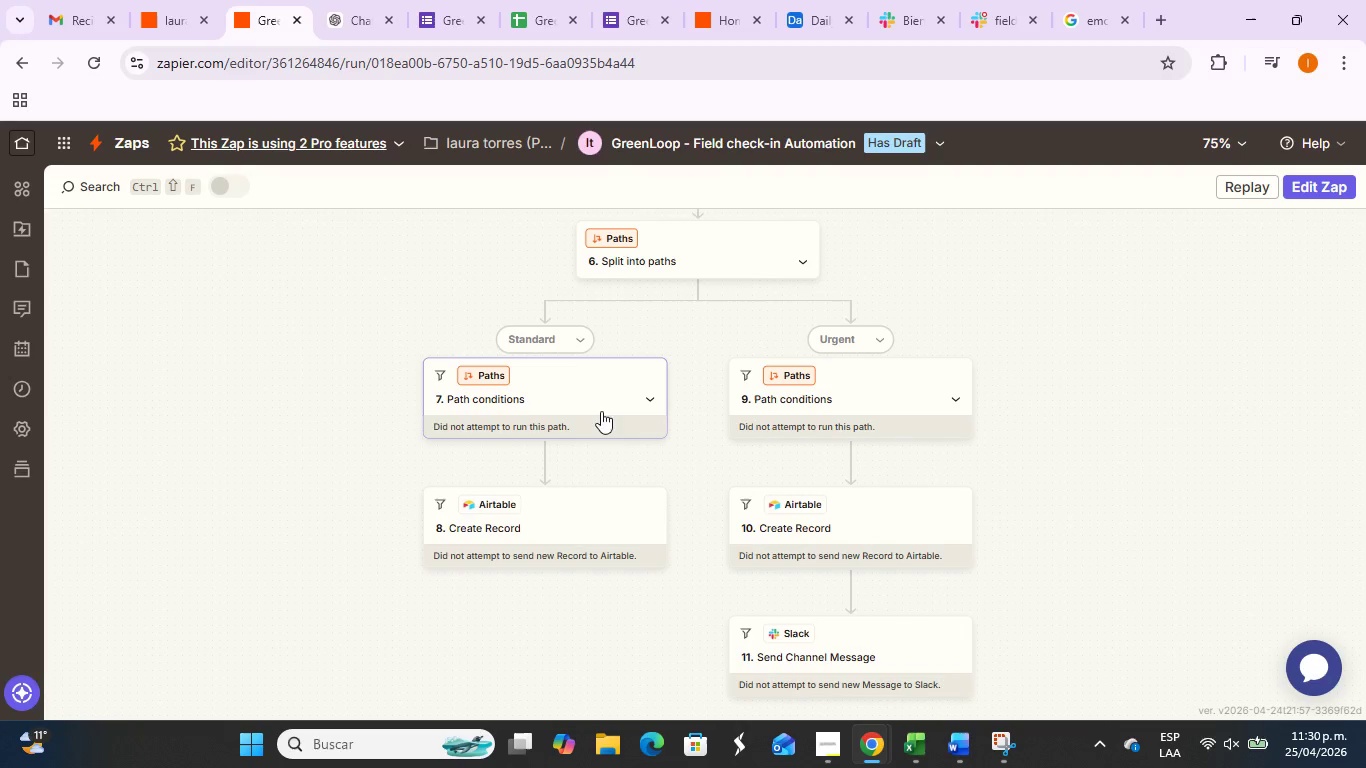 
left_click([568, 406])
 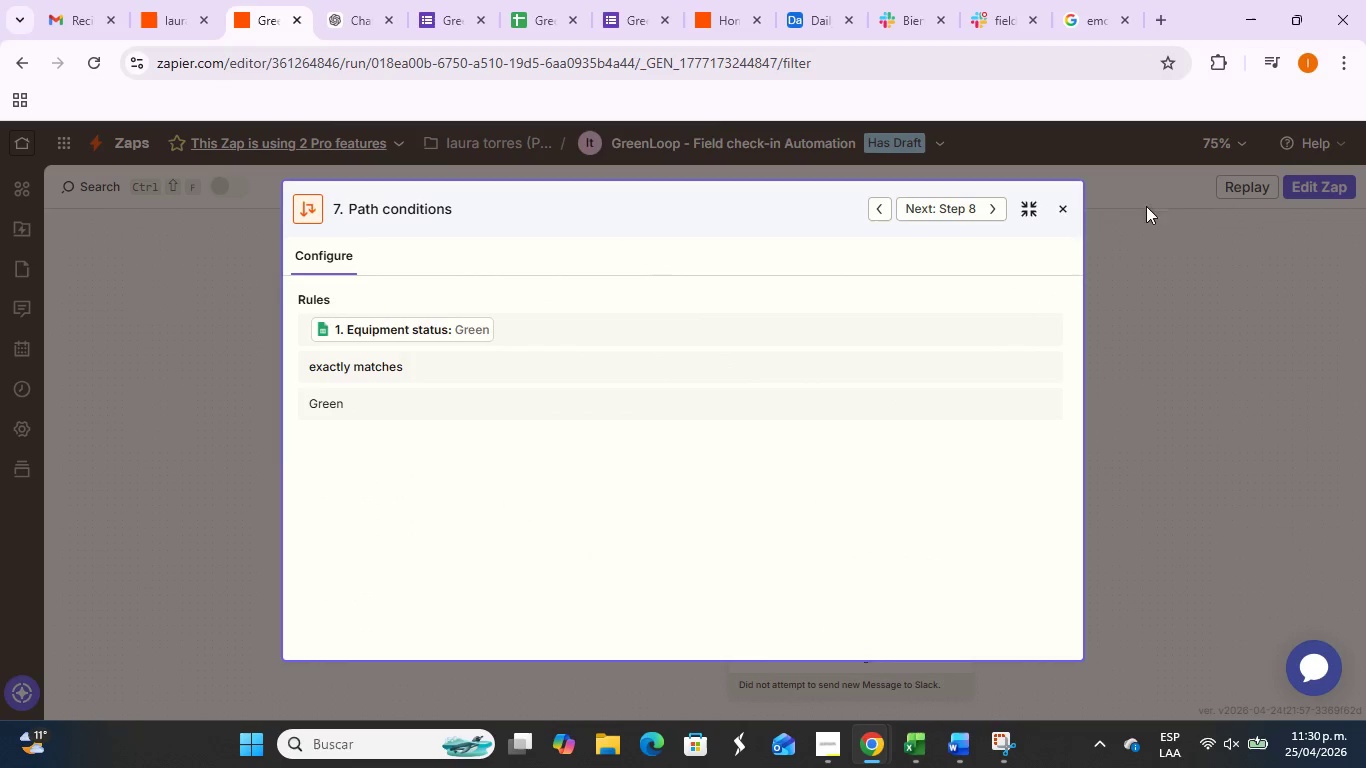 
key(PrintScreen)
 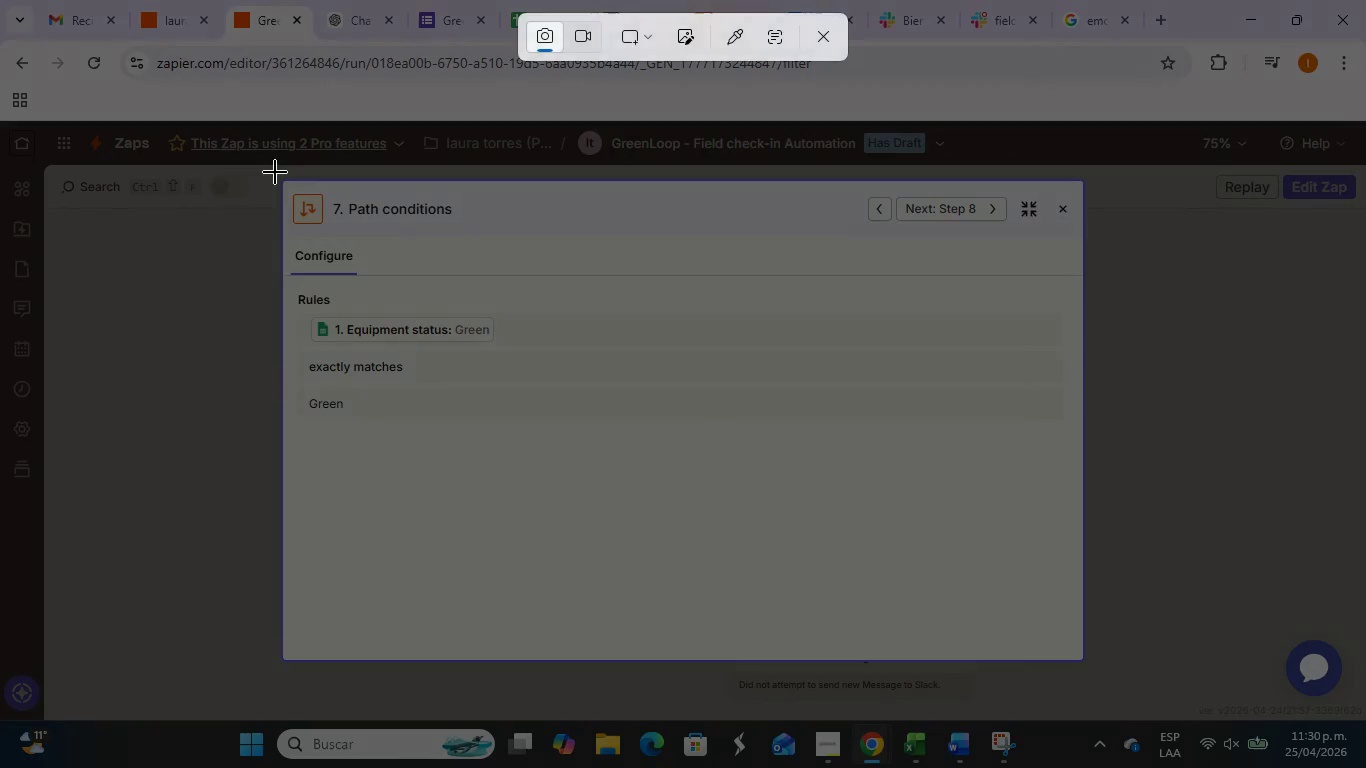 
left_click_drag(start_coordinate=[276, 174], to_coordinate=[1090, 668])
 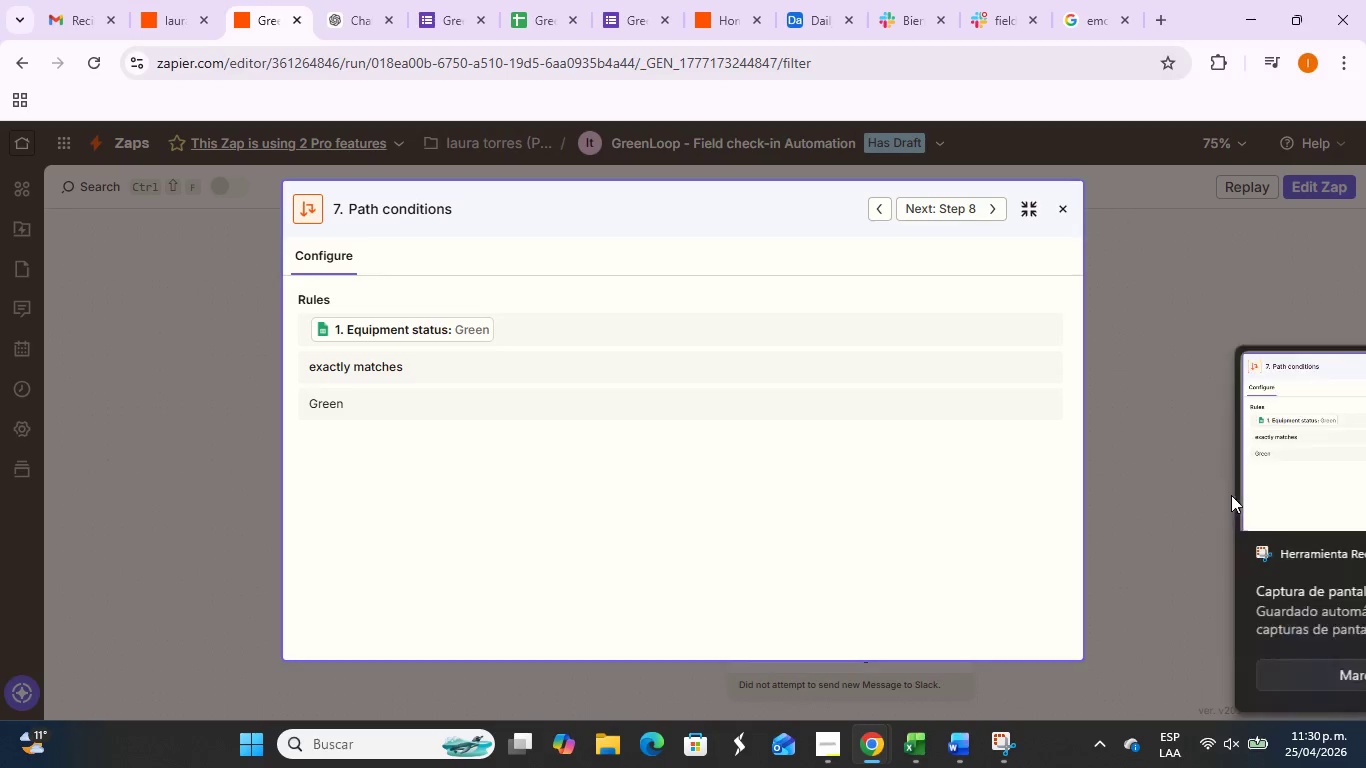 
left_click([1228, 489])
 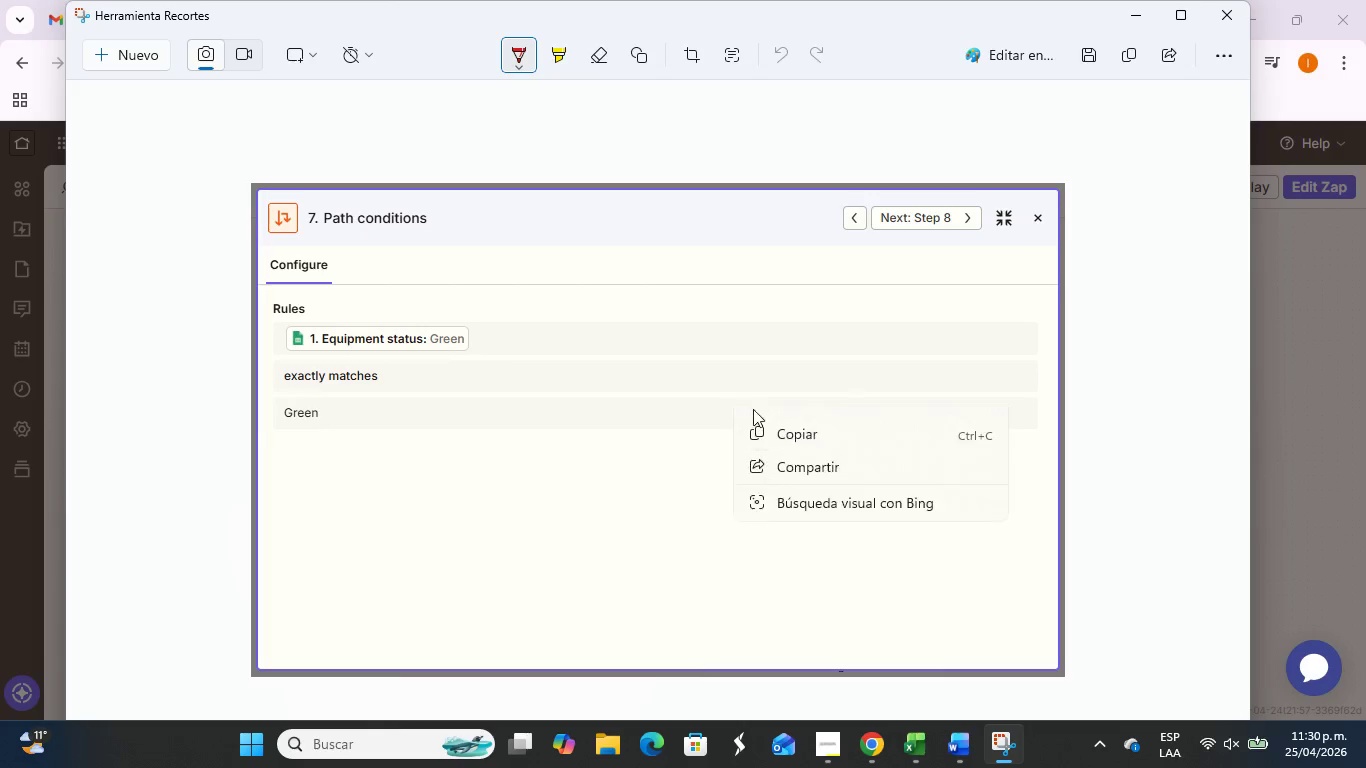 
left_click_drag(start_coordinate=[833, 454], to_coordinate=[834, 448])
 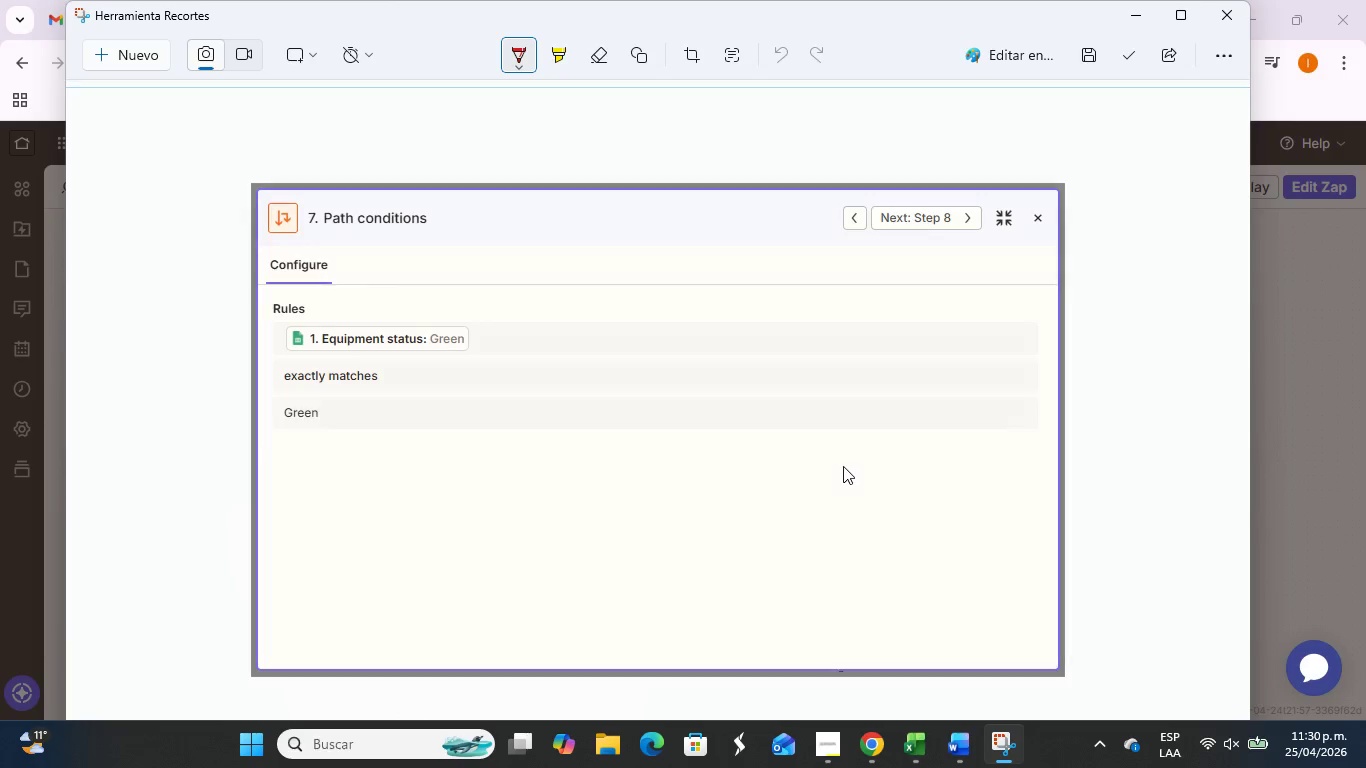 
key(Alt+Tab)
 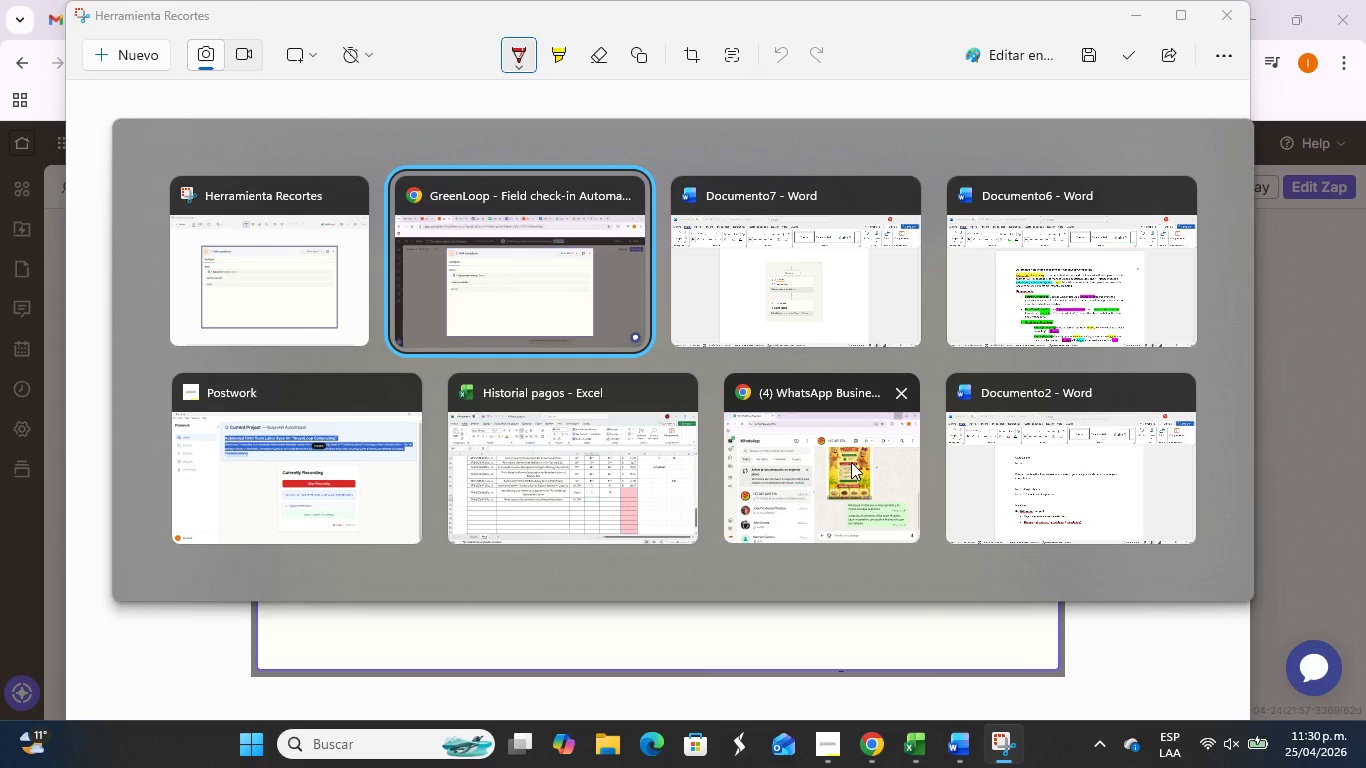 
key(Alt+Tab)
 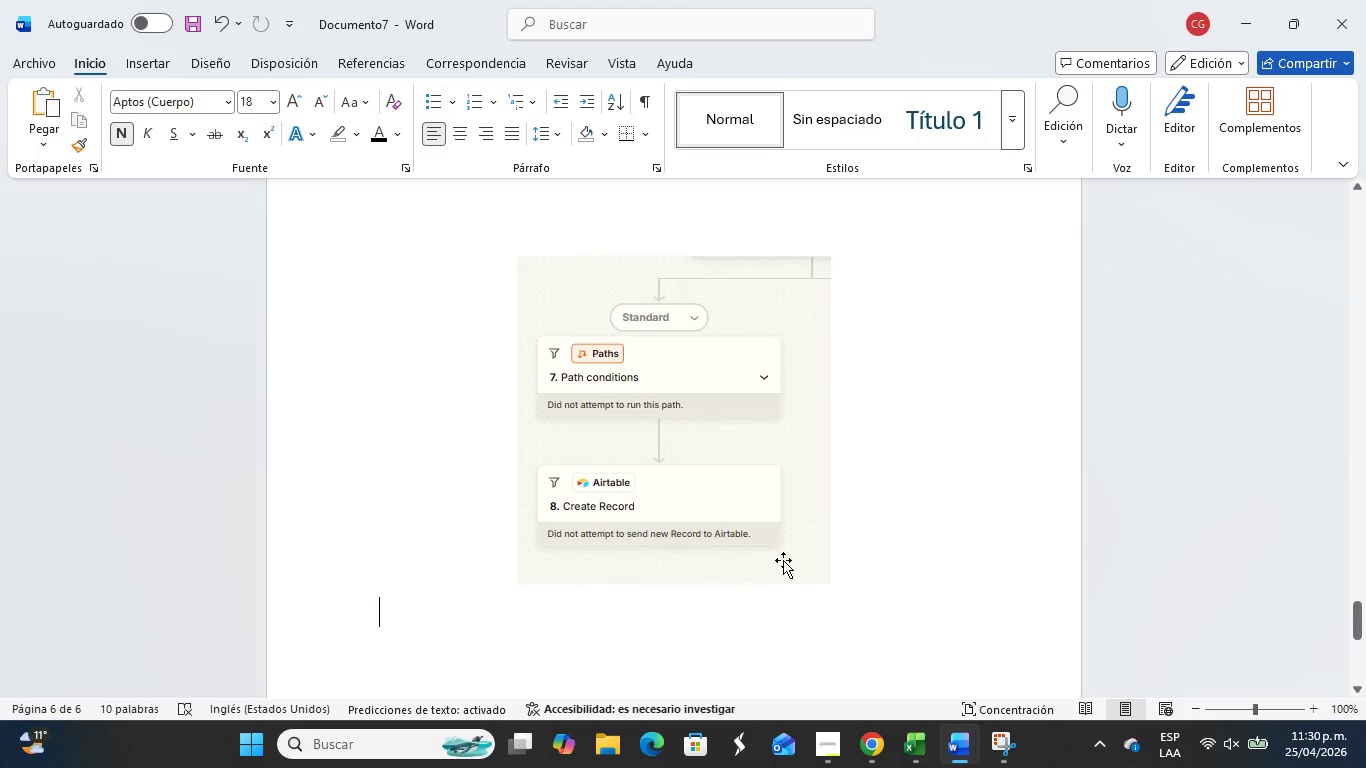 
key(Control+V)
 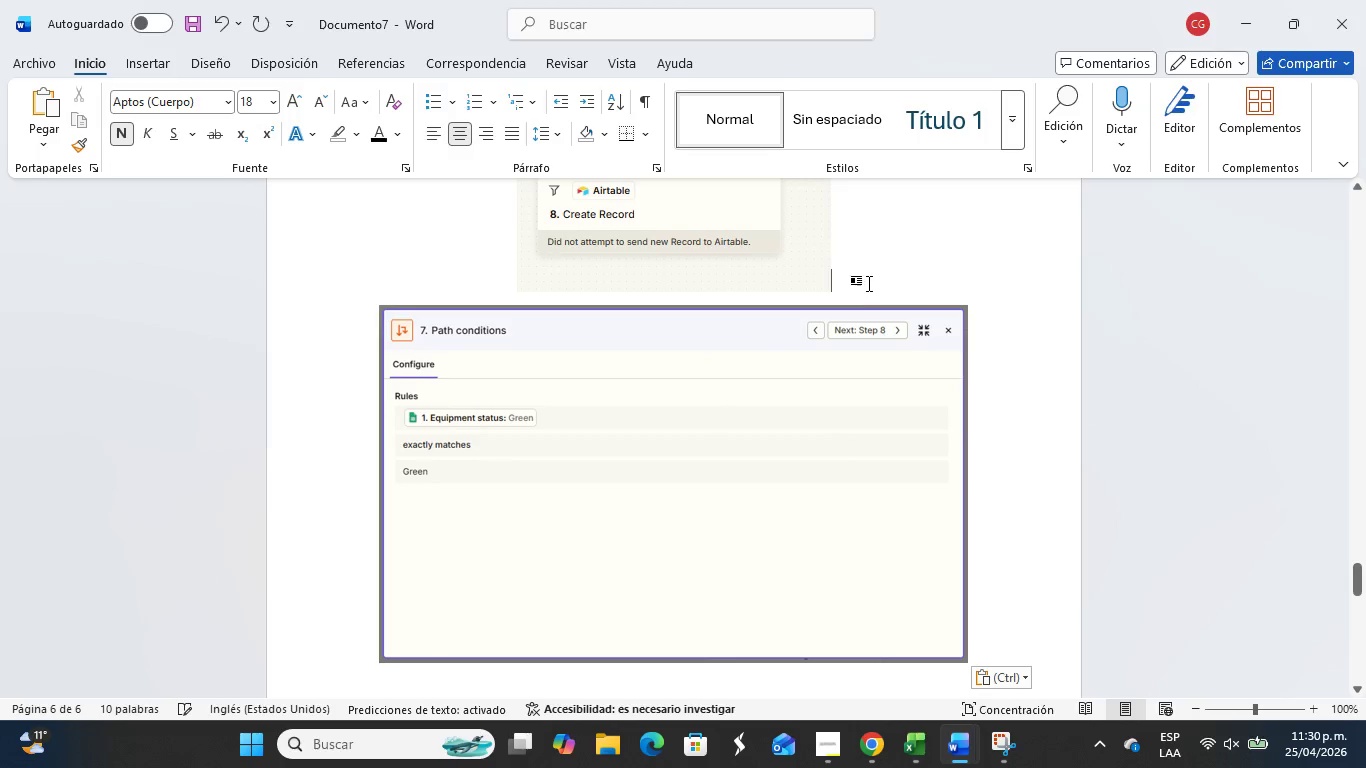 
key(Enter)
 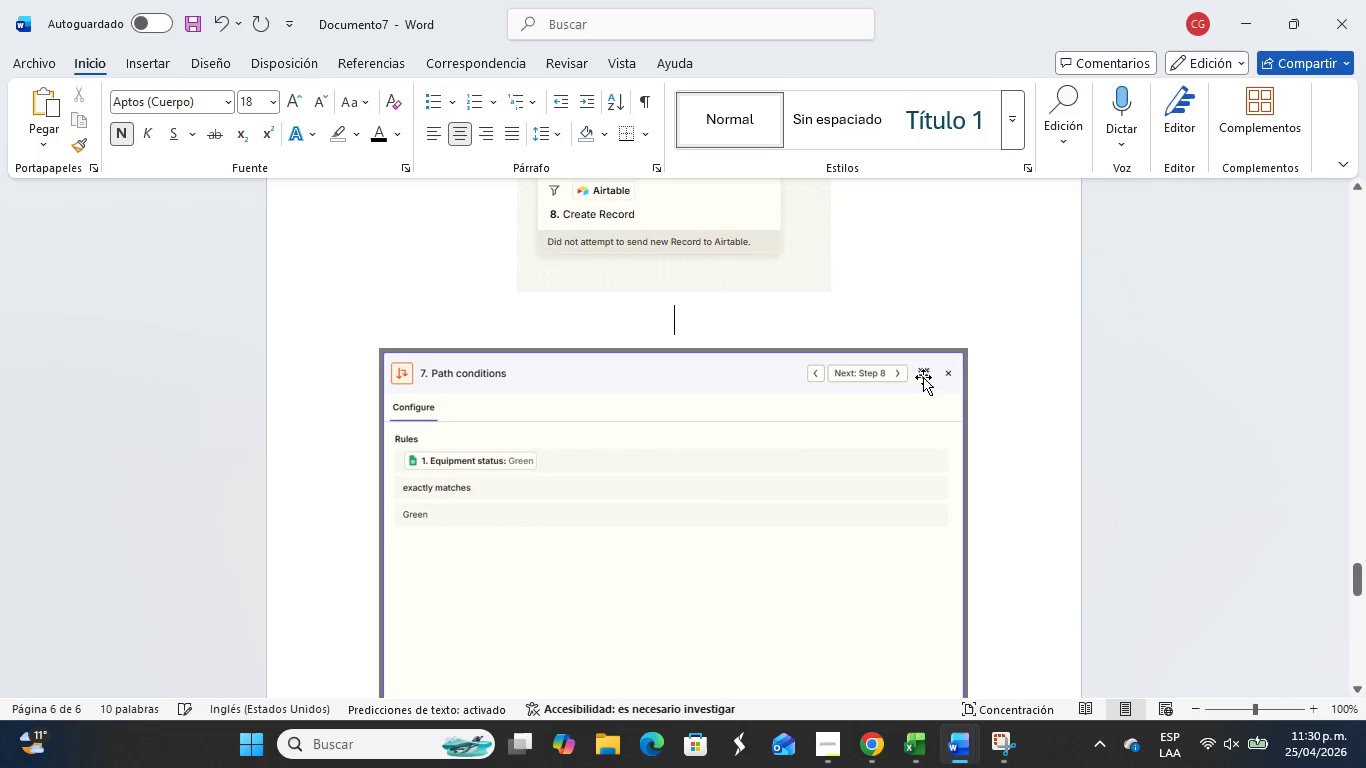 
scroll: coordinate [918, 422], scroll_direction: down, amount: 3.0
 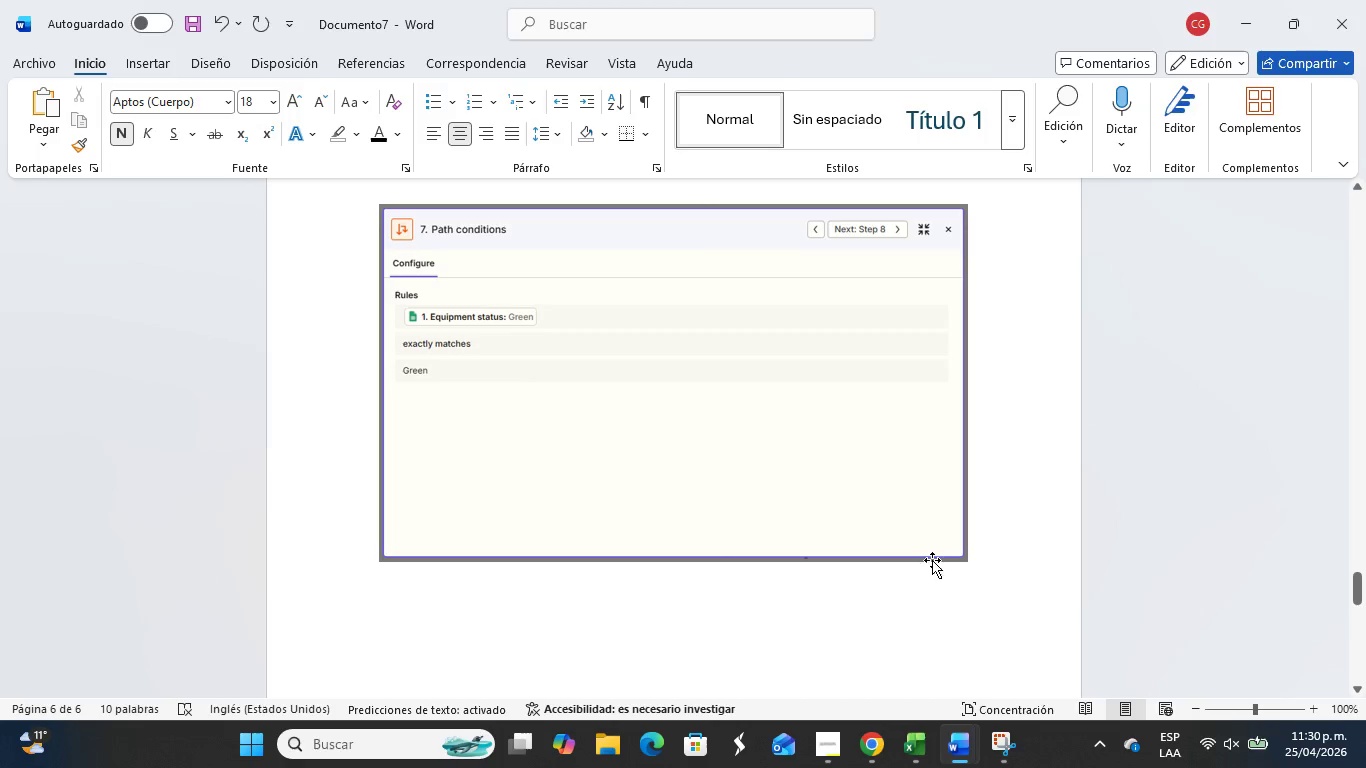 
left_click_drag(start_coordinate=[936, 555], to_coordinate=[977, 564])
 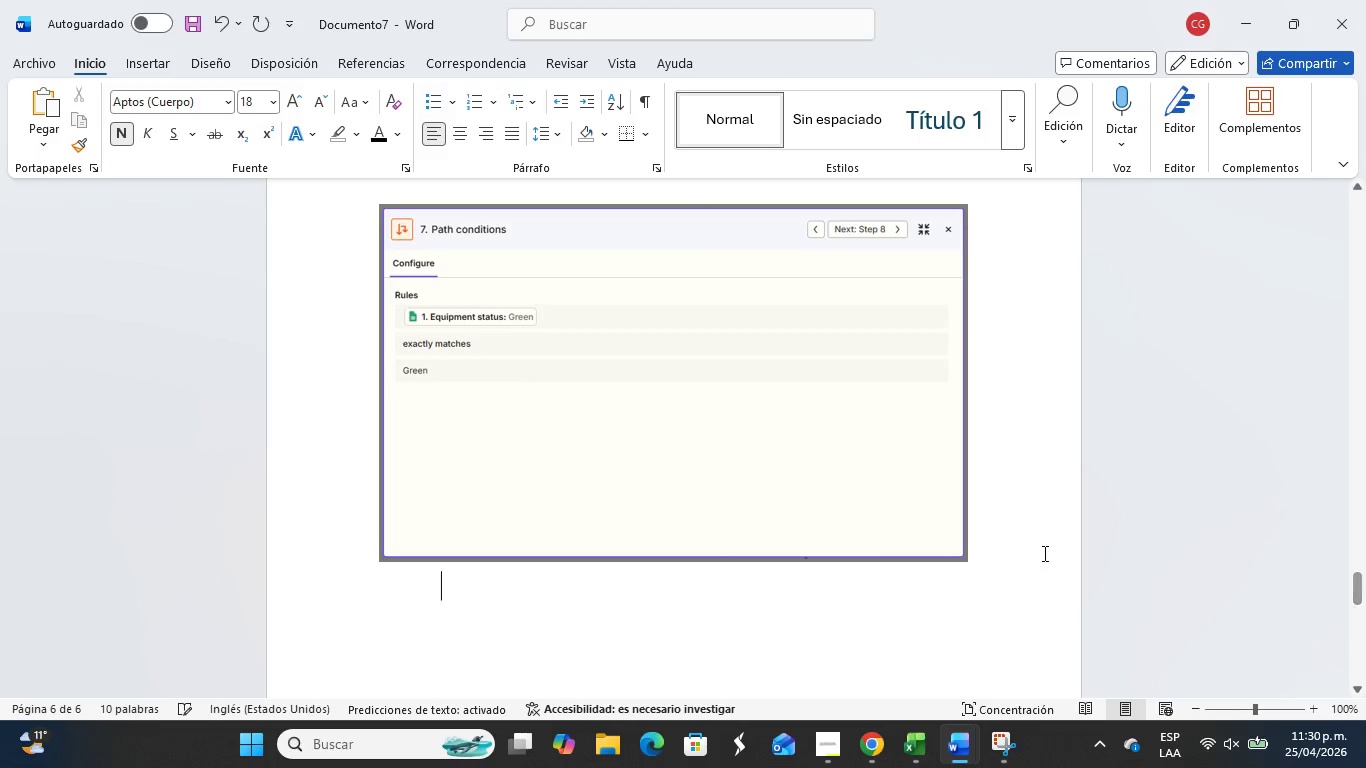 
key(Enter)
 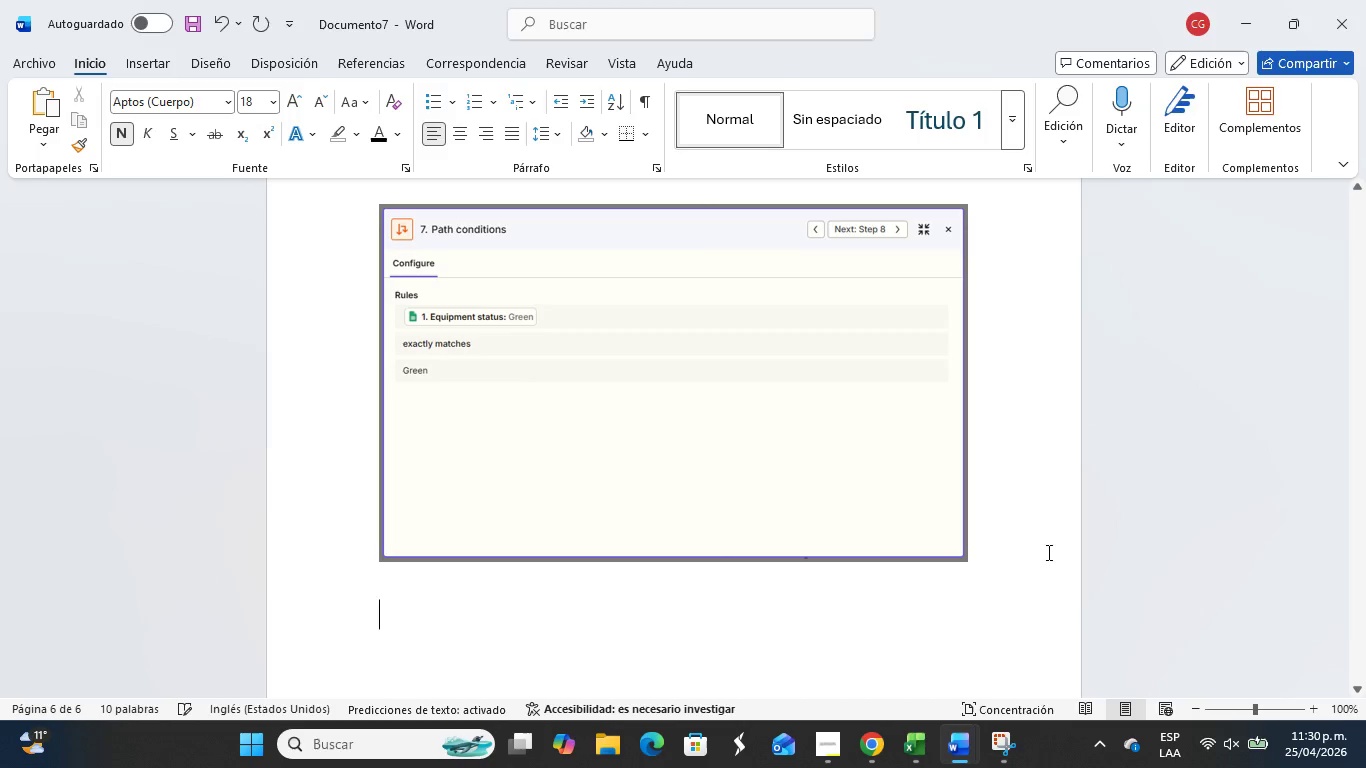 
key(Enter)
 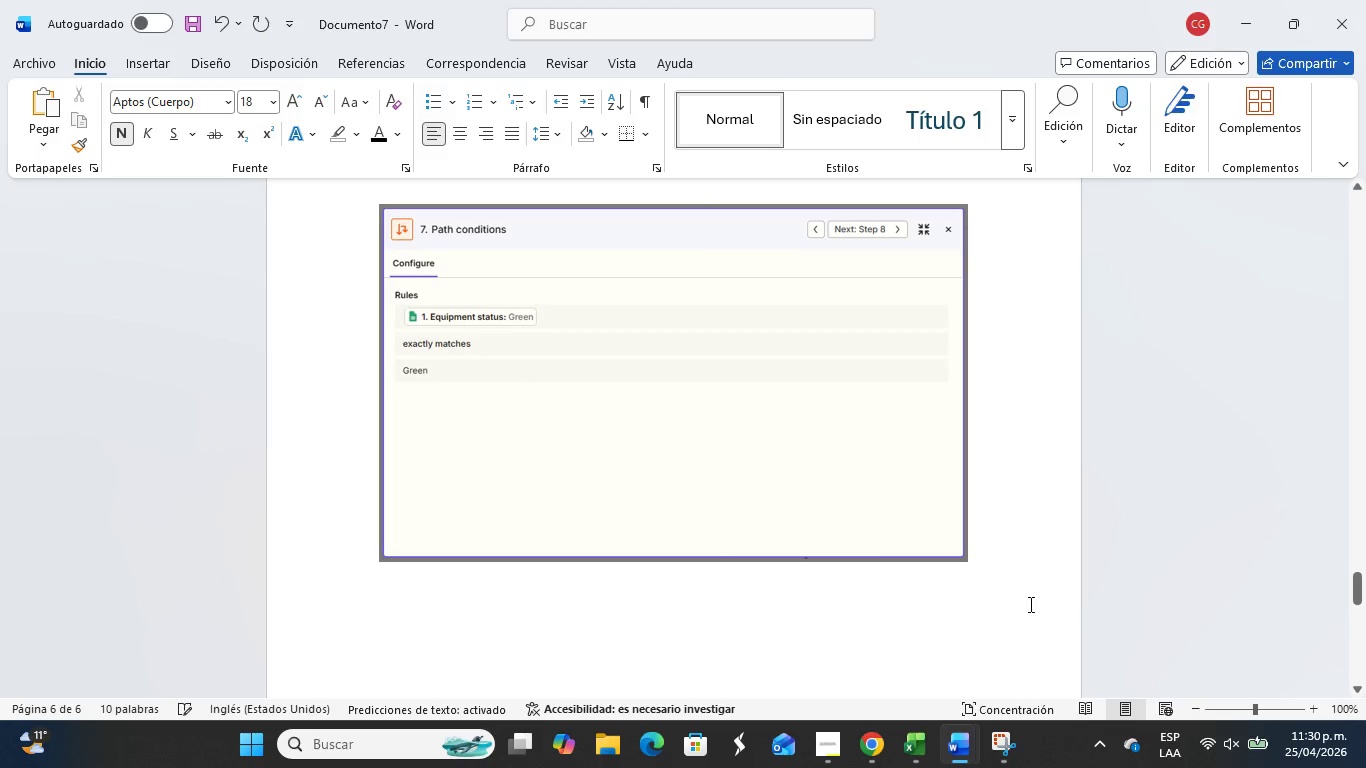 
hold_key(key=AltLeft, duration=1.12)